 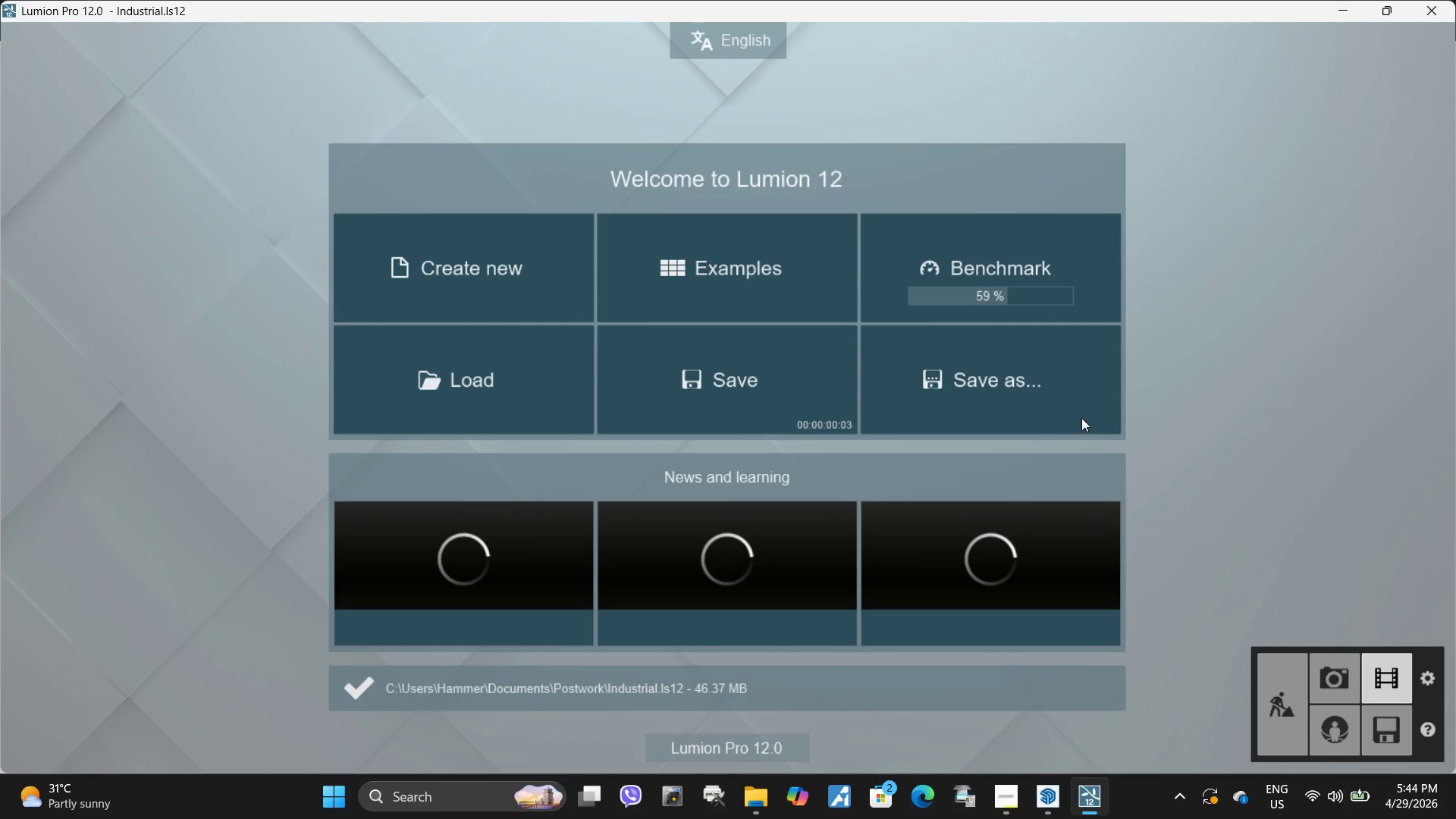 
double_click([247, 613])
 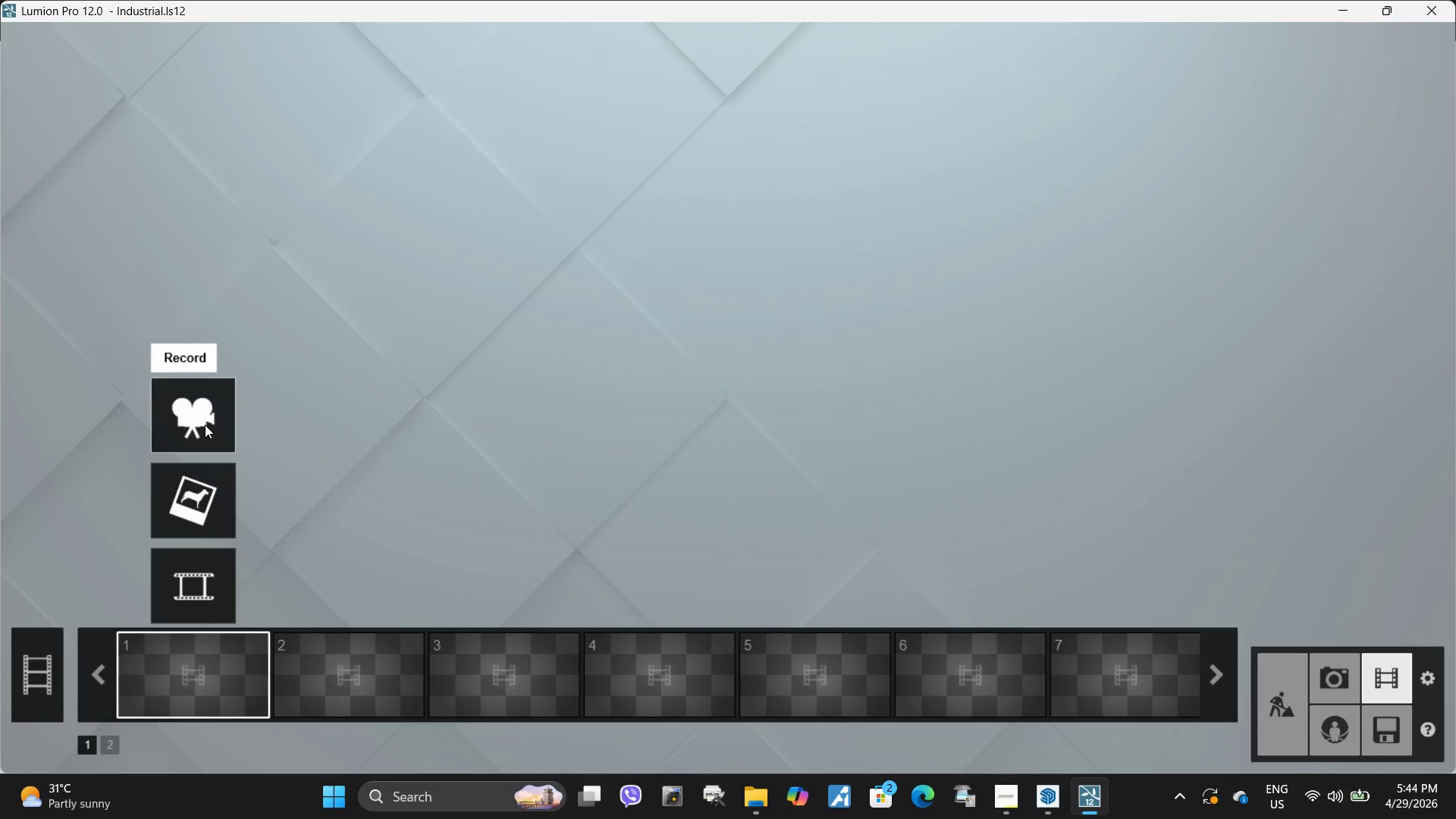 
left_click([205, 425])
 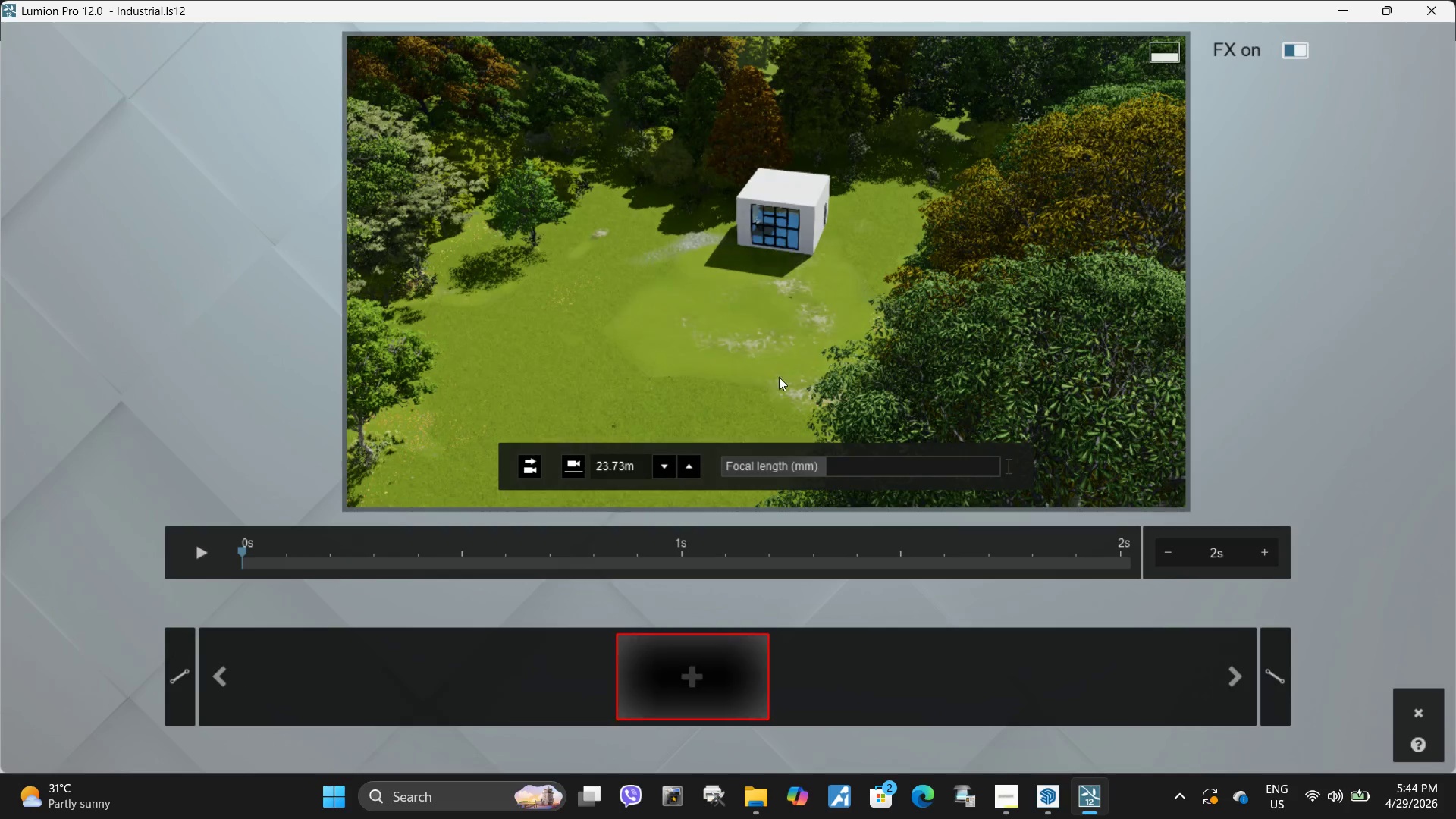 
hold_key(key=W, duration=3.48)
 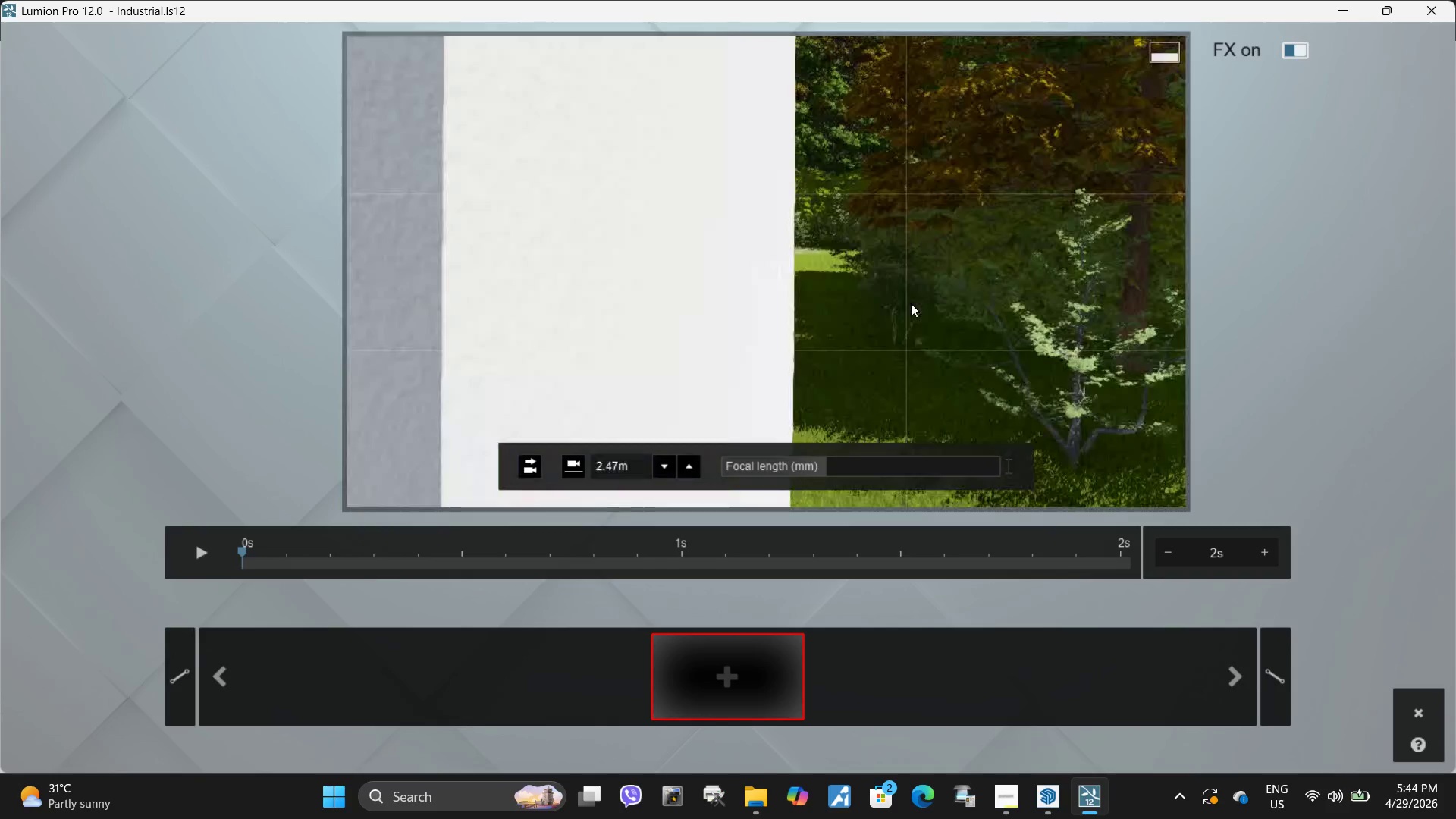 
hold_key(key=ShiftLeft, duration=1.5)
 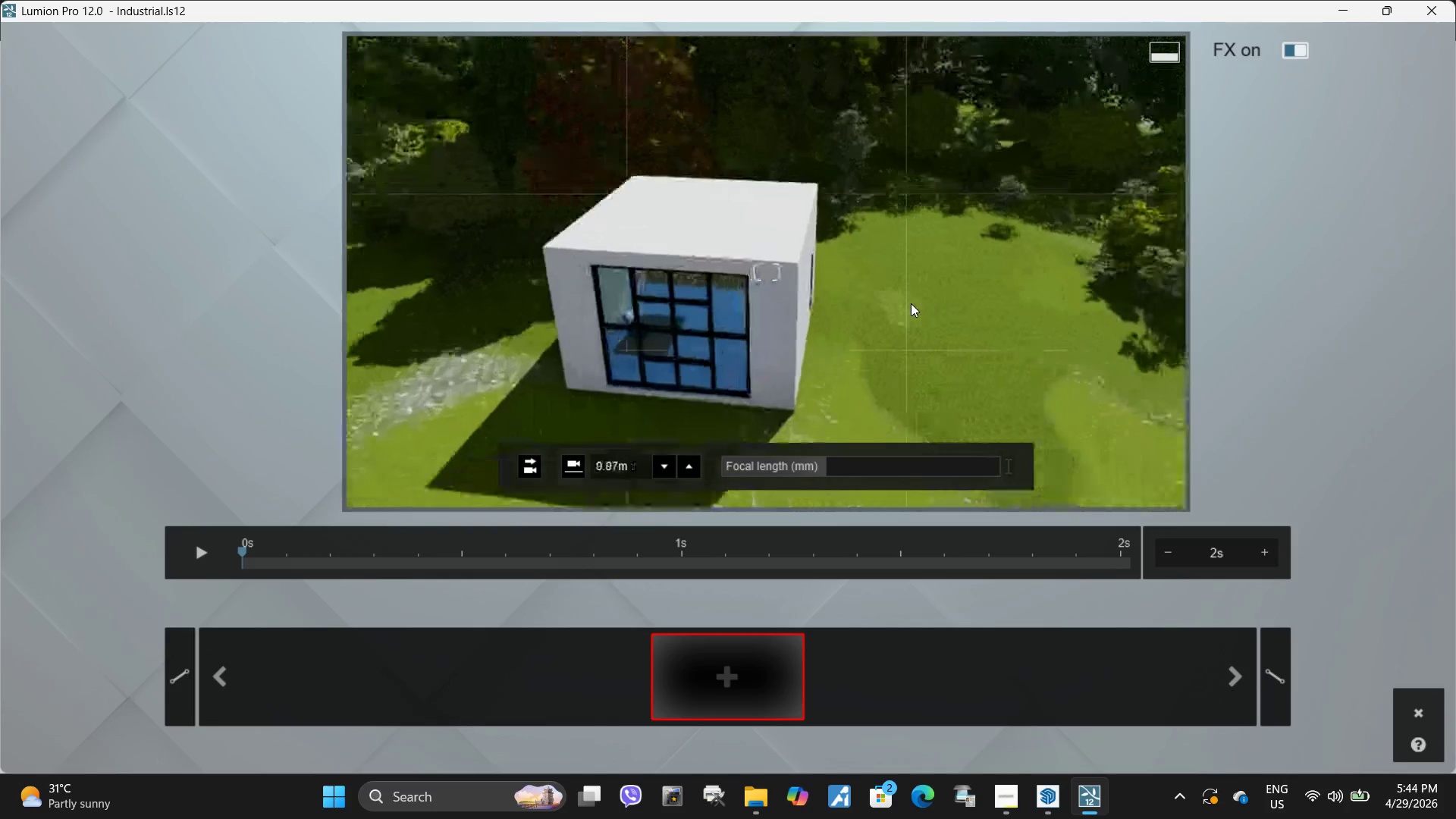 
key(Shift+D)
 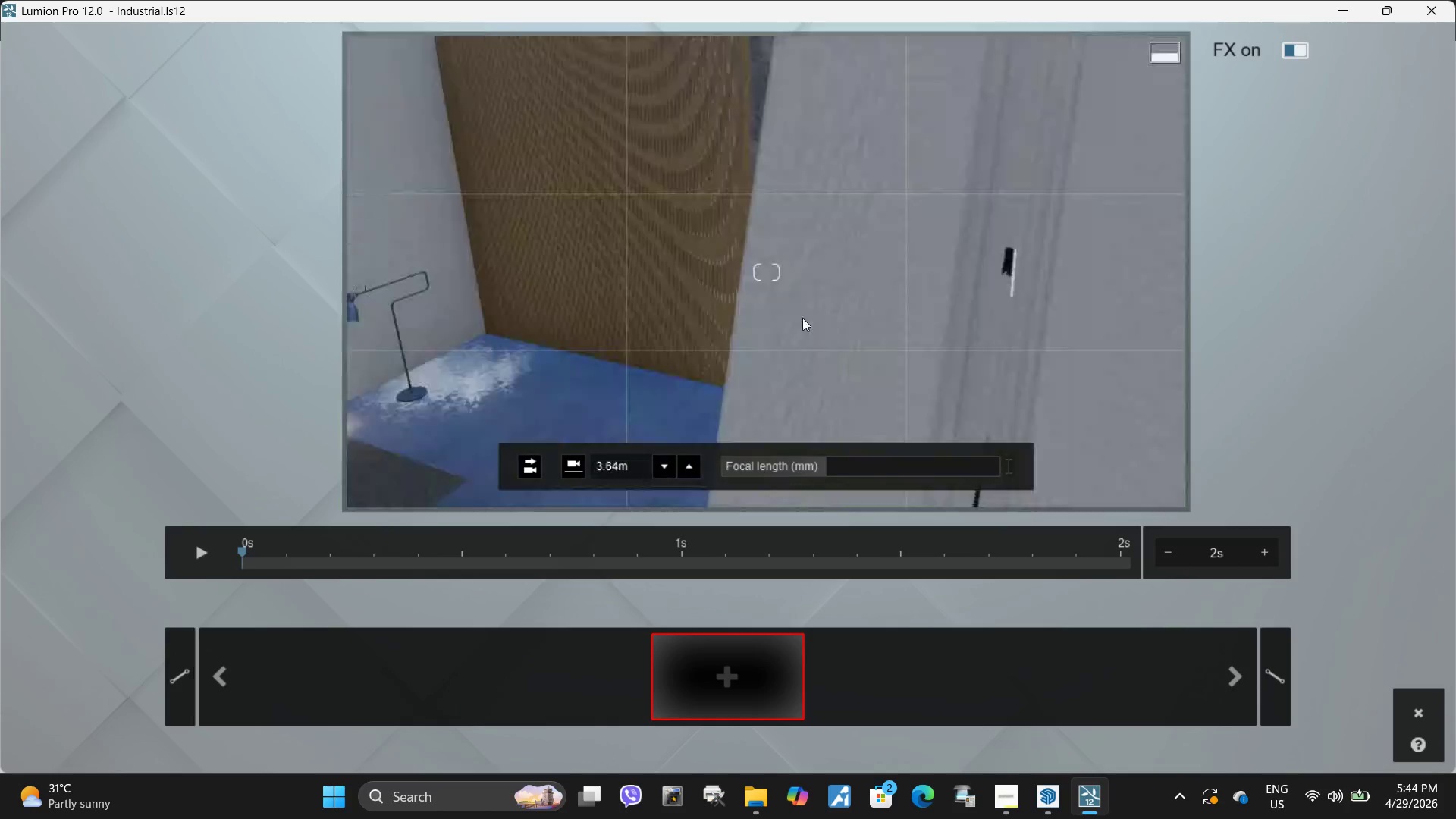 
type(DDSAEWWSQWeeeeddddd)
 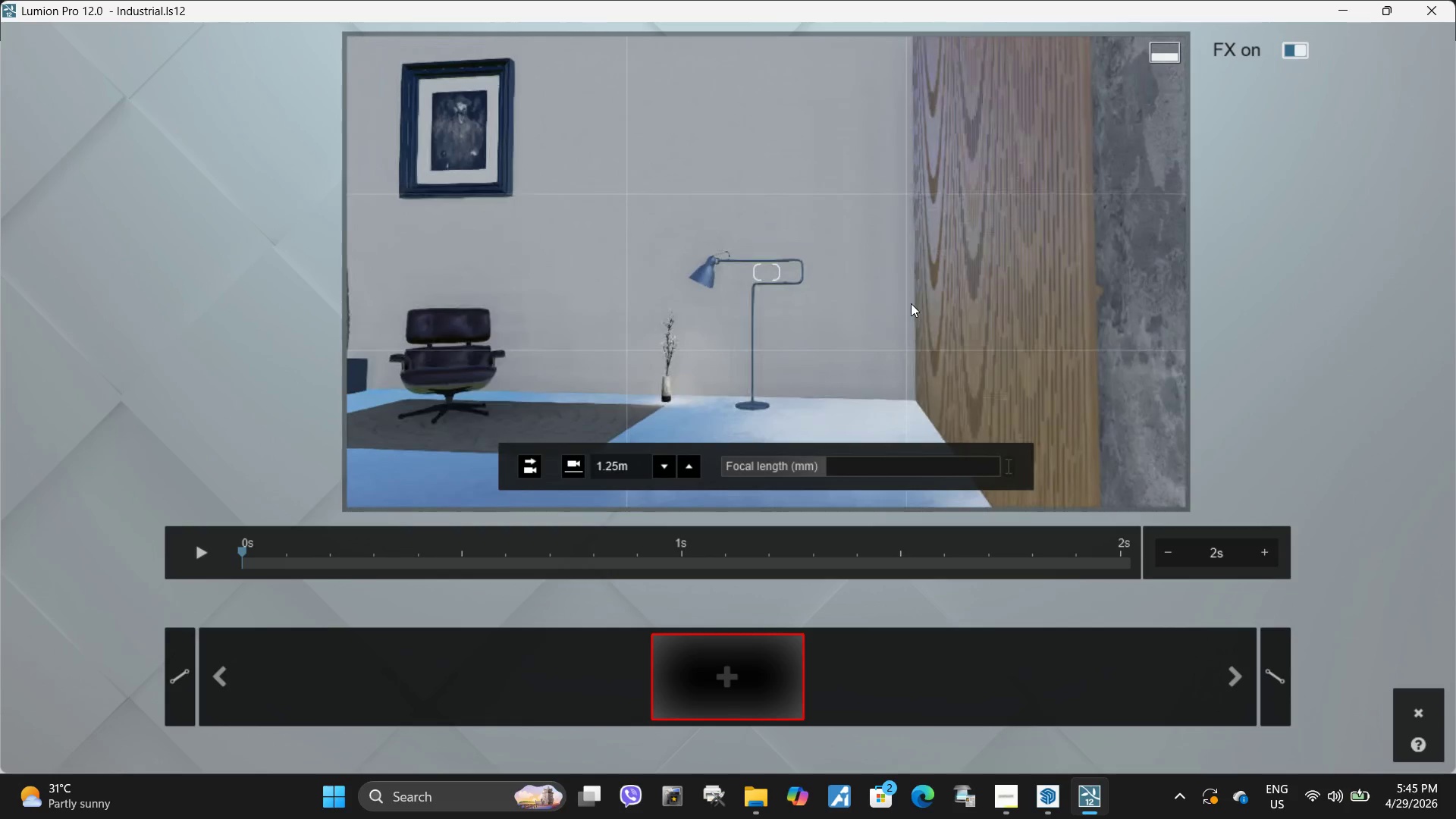 
right_click([911, 303])
 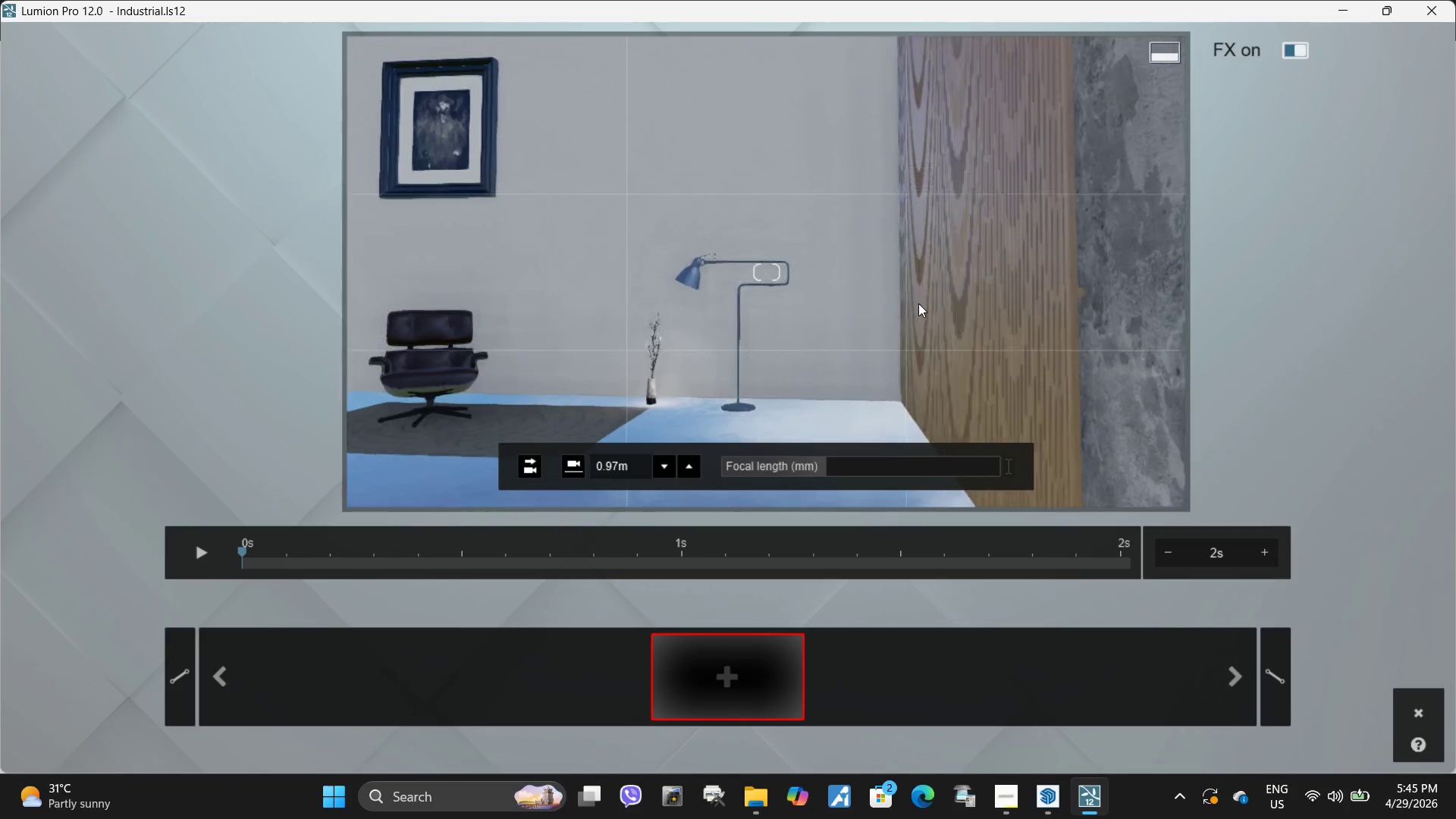 
left_click([918, 303])
 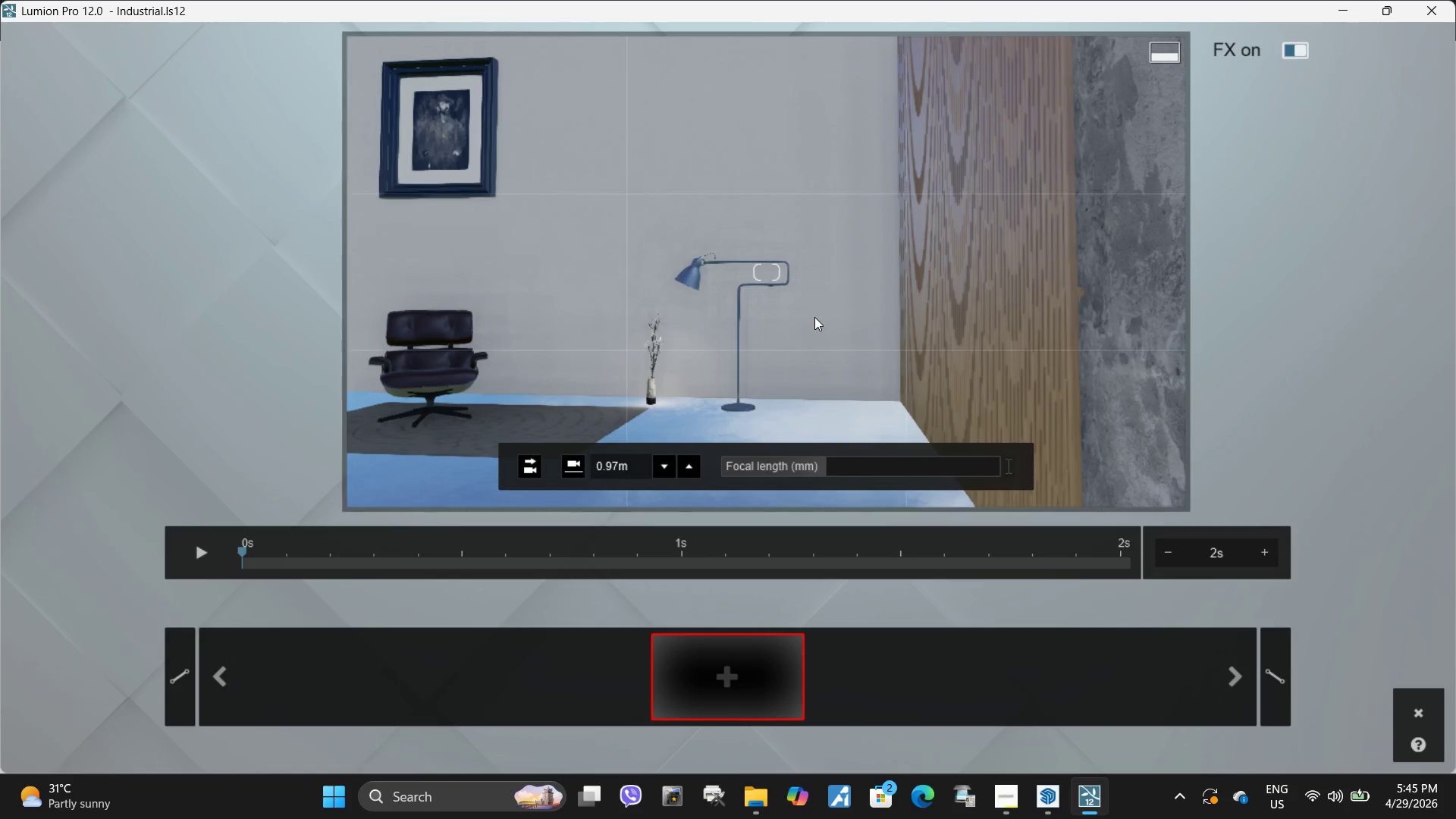 
type(adaa)
 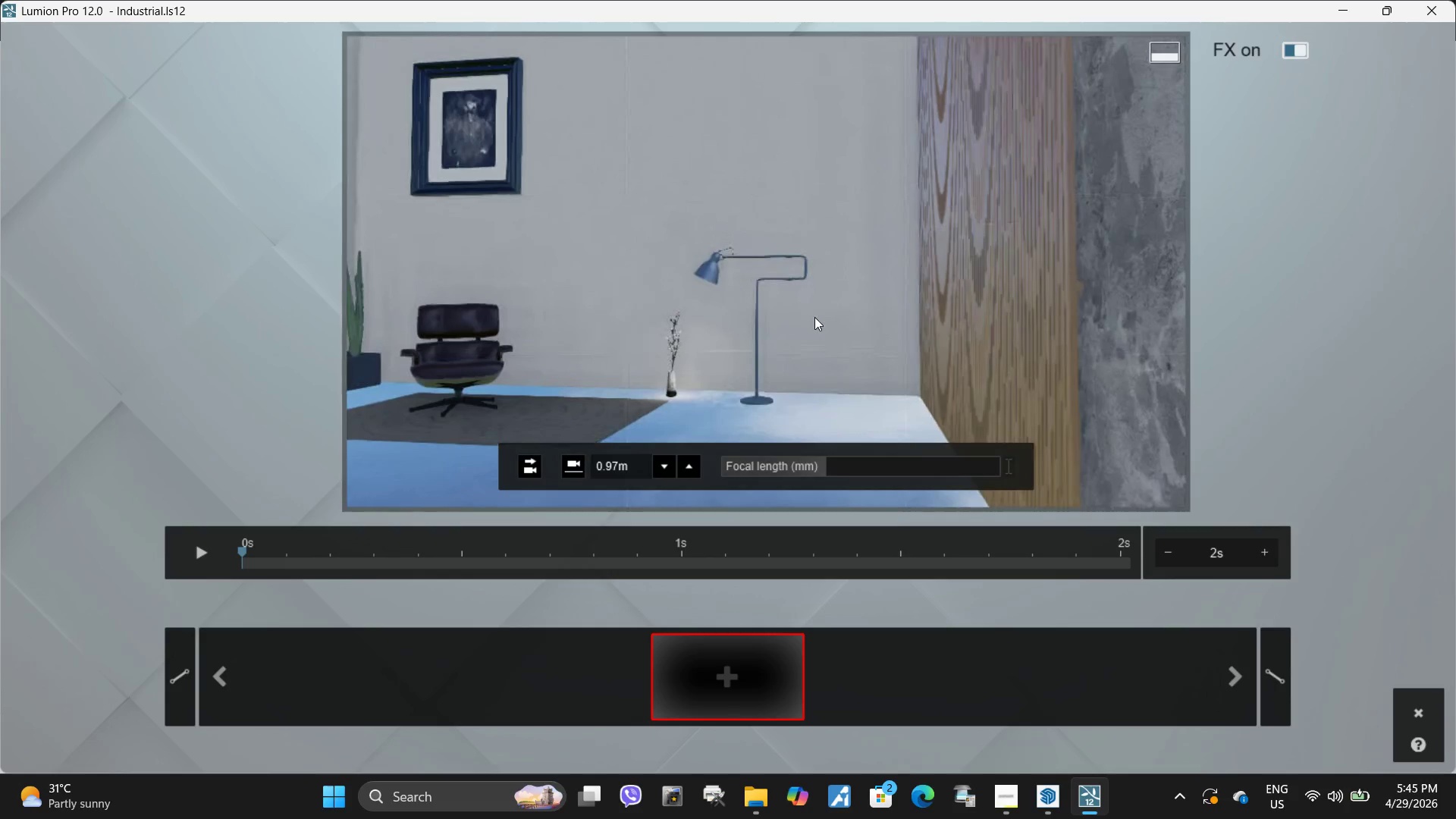 
double_click([813, 317])
 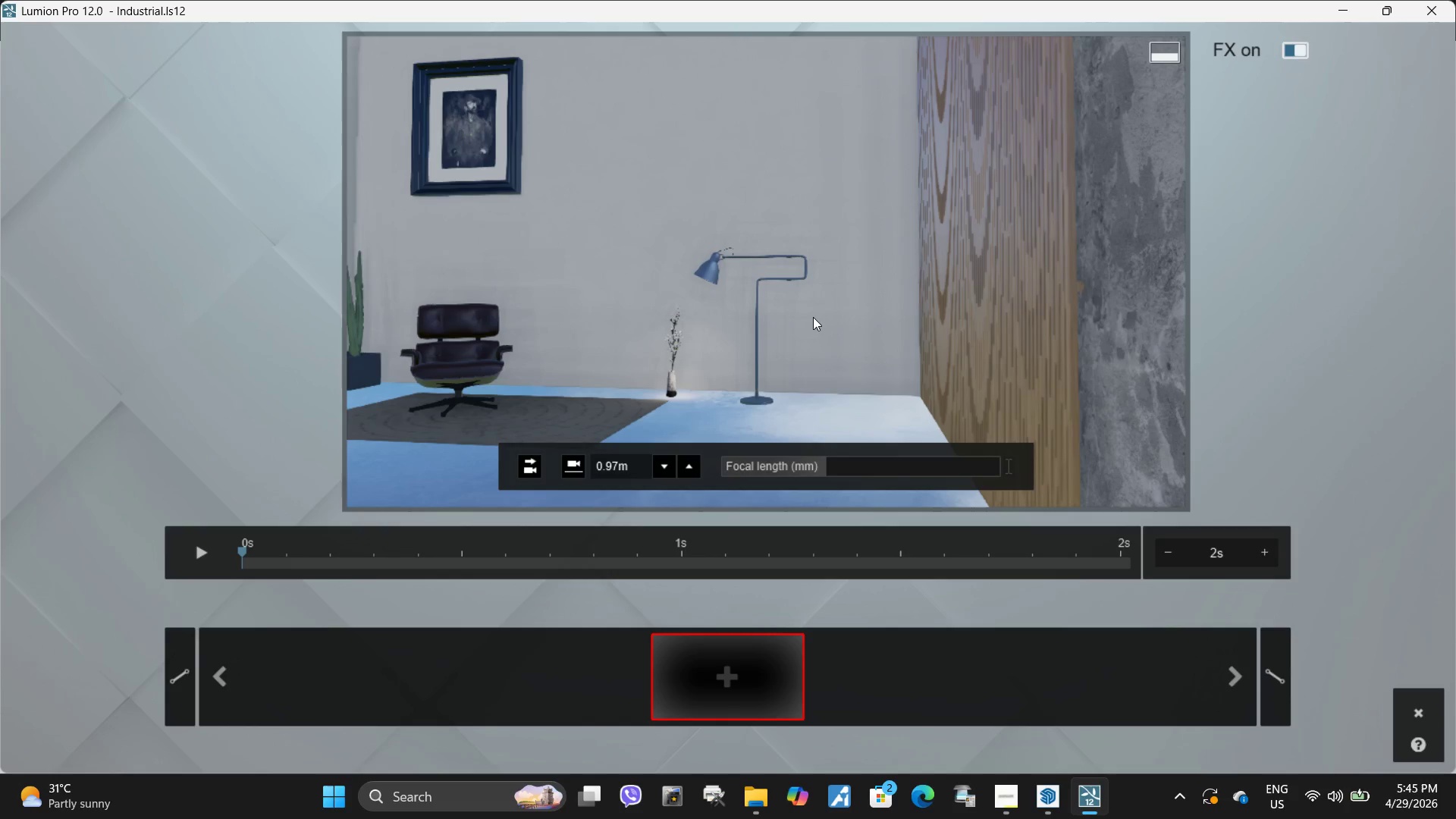 
triple_click([813, 317])
 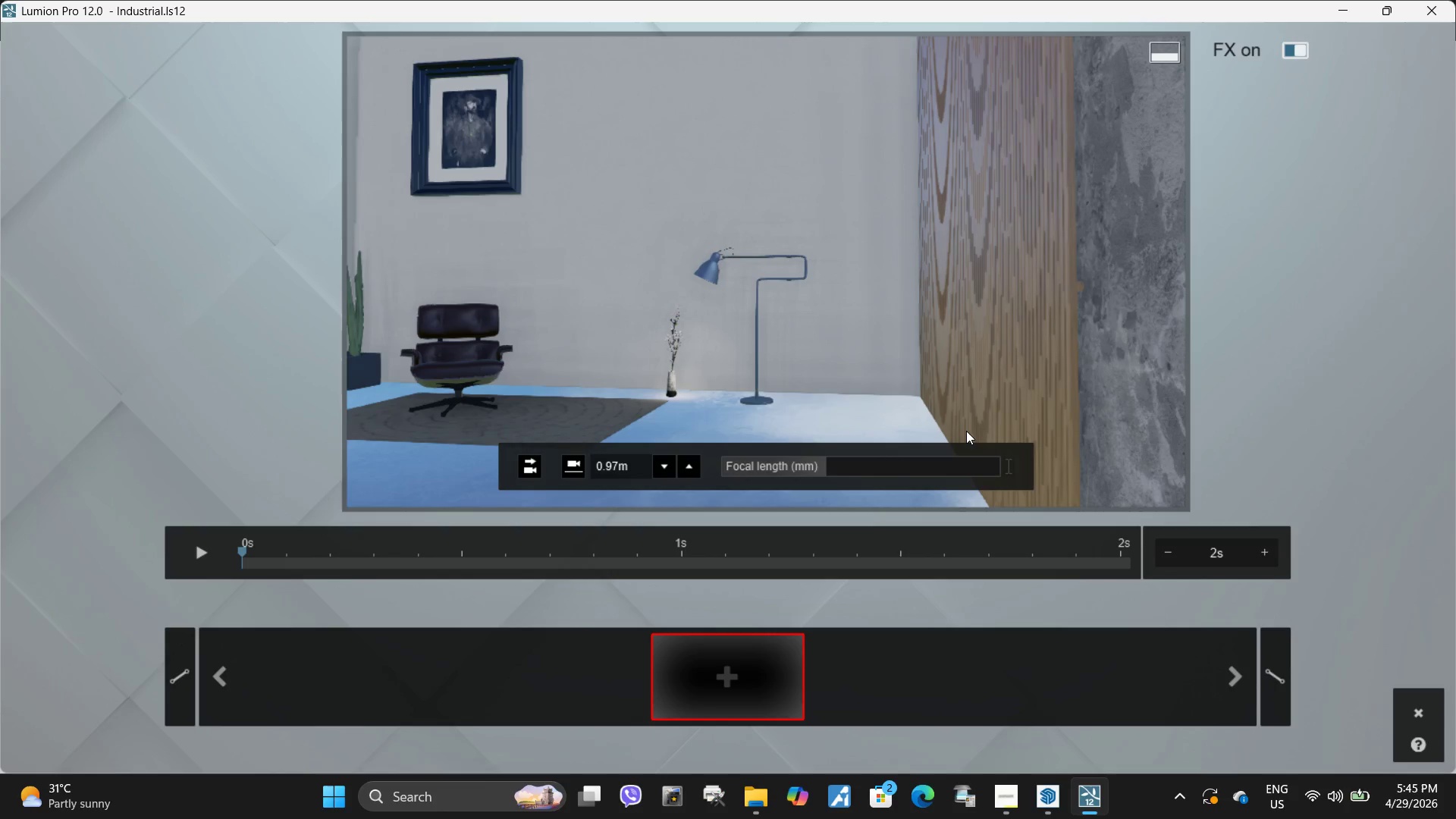 
wait(35.53)
 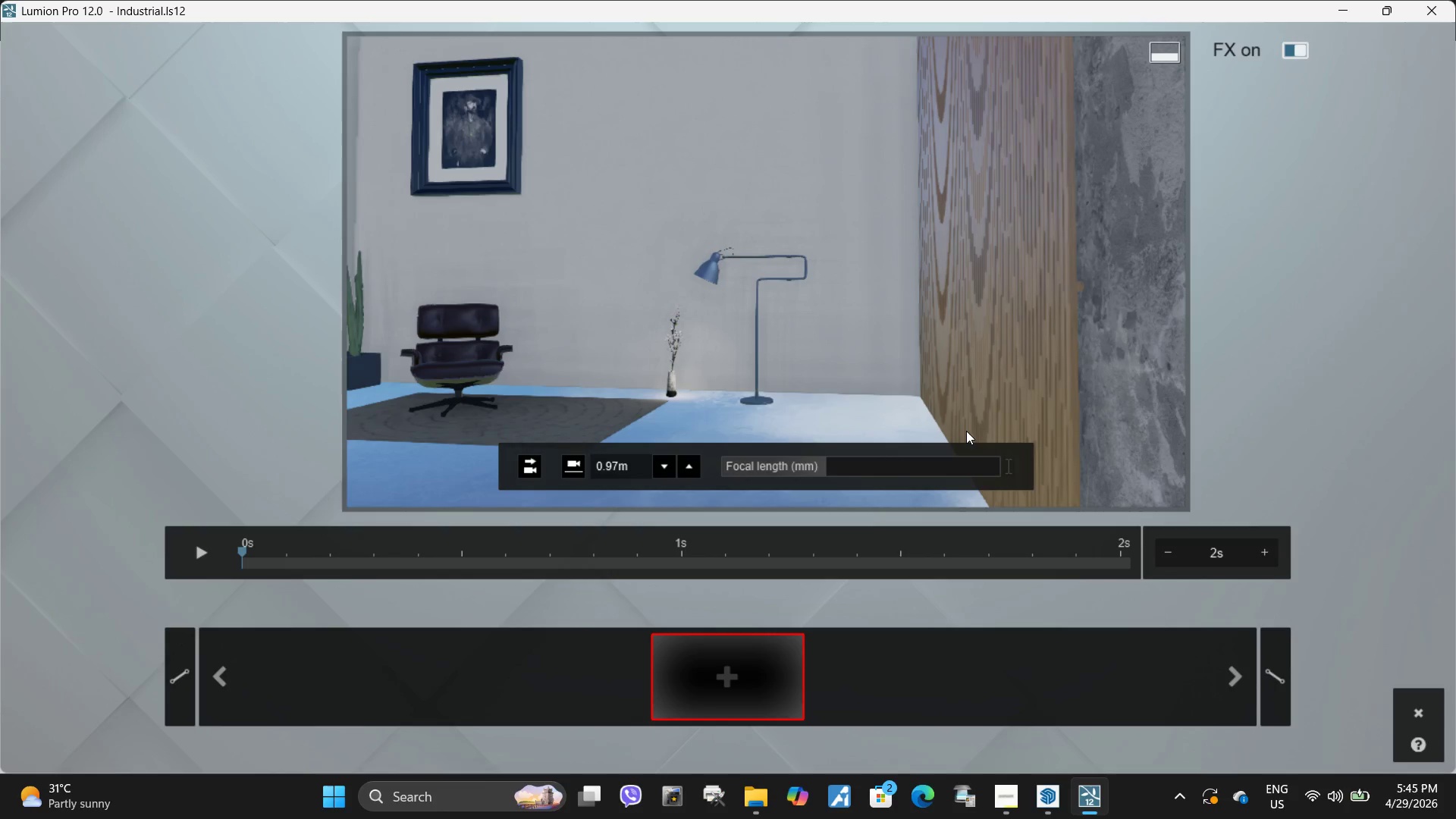 
left_click([897, 332])
 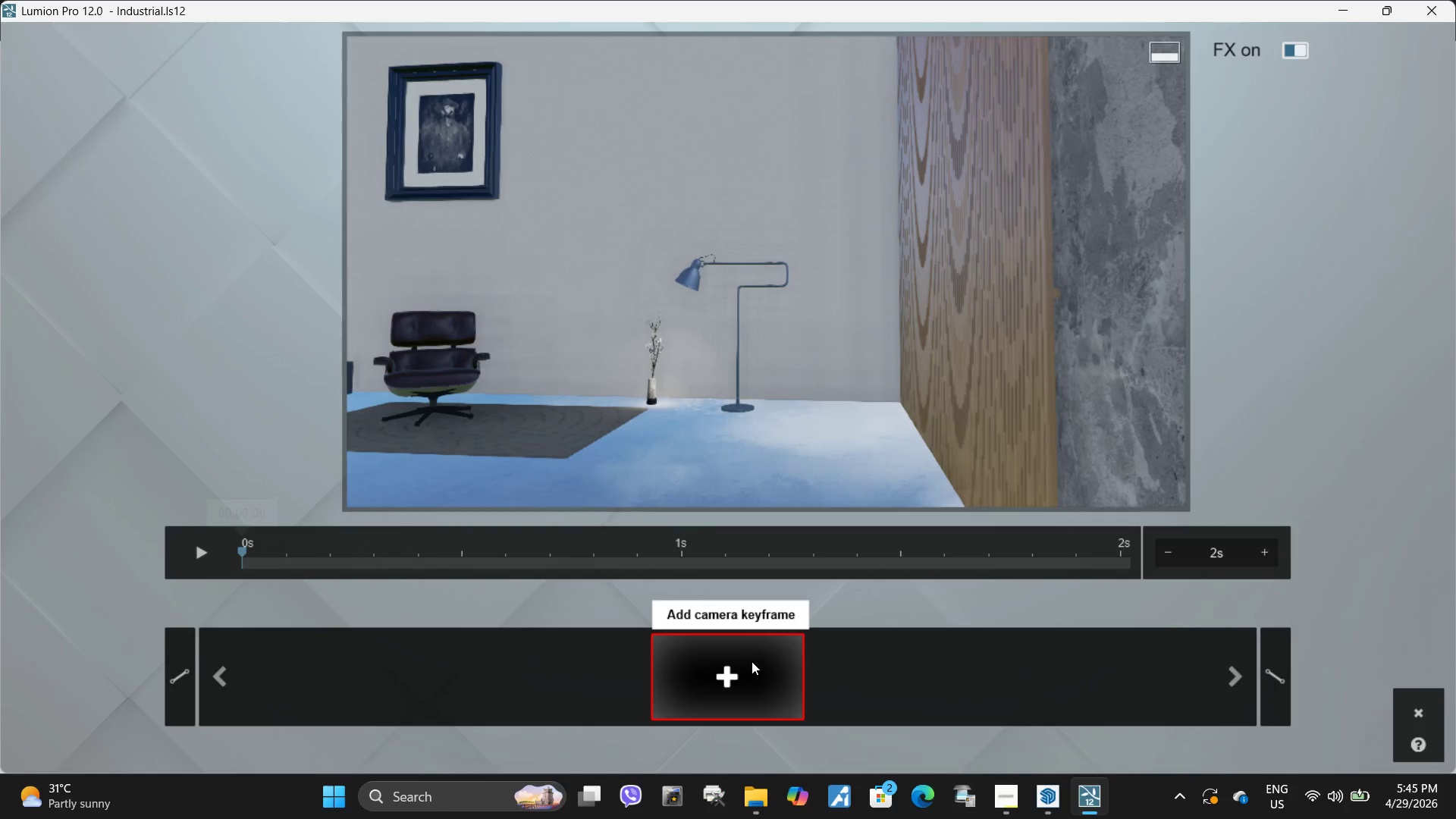 
left_click([748, 661])
 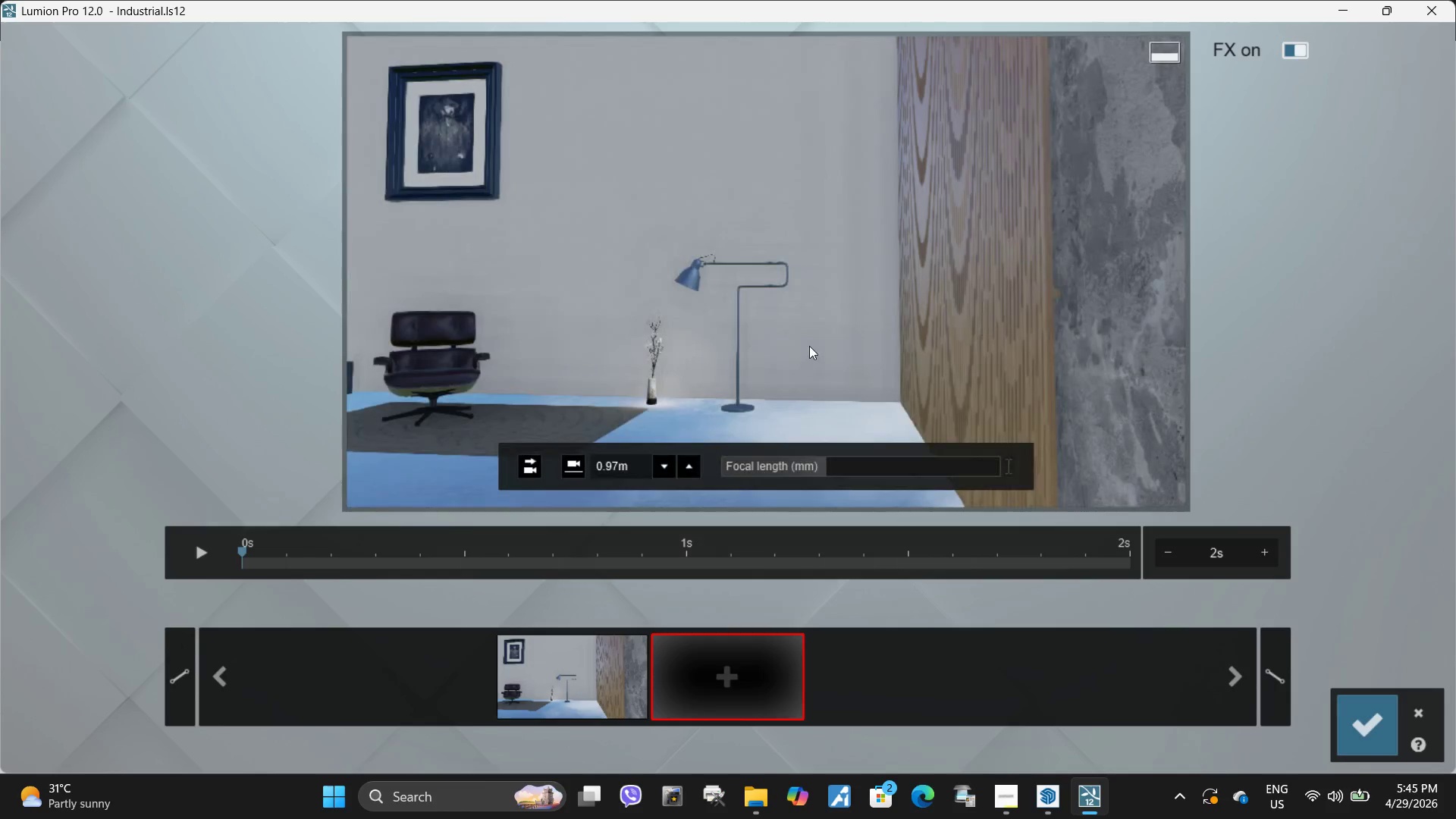 
type(ww)
 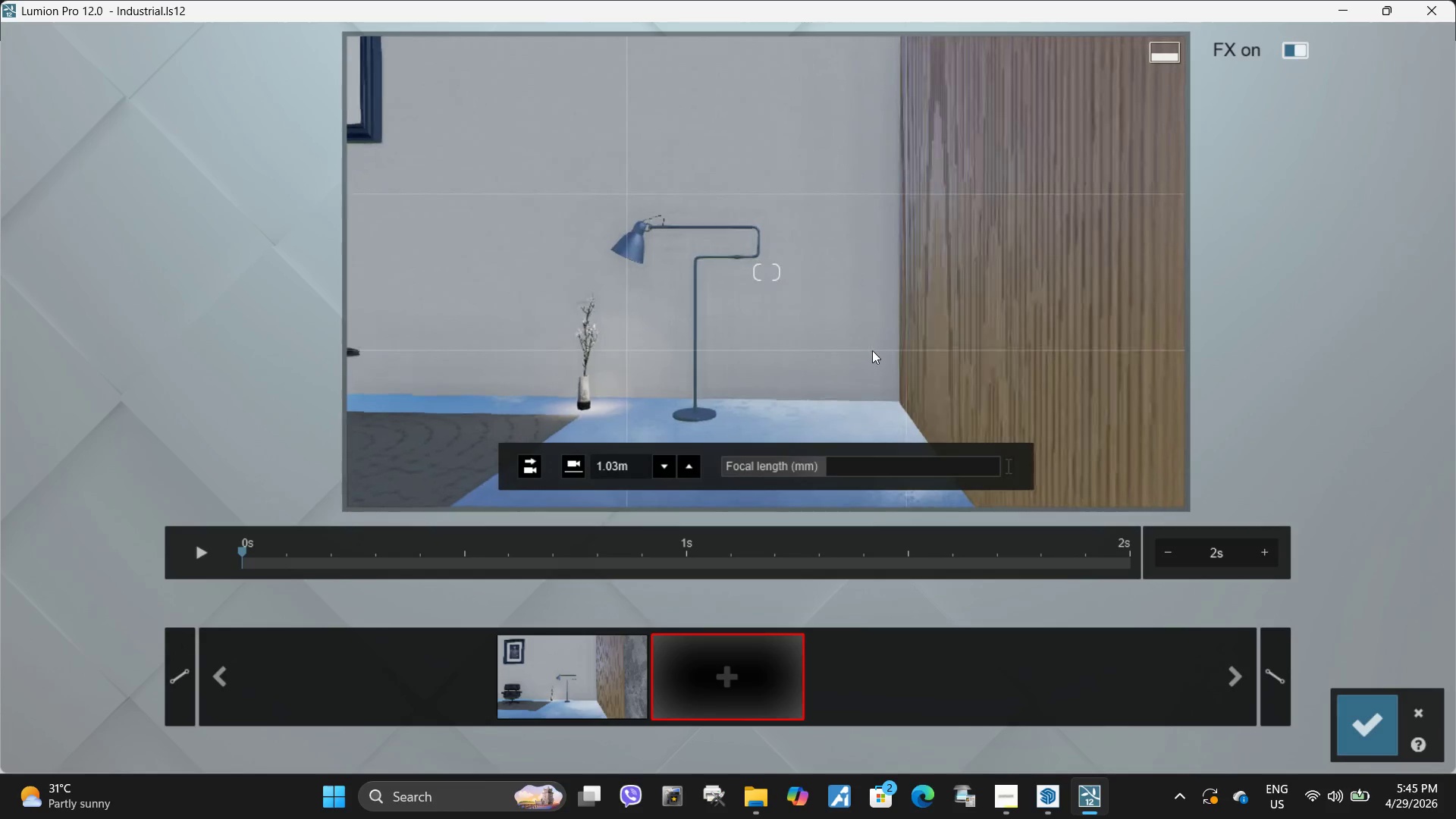 
left_click([576, 686])
 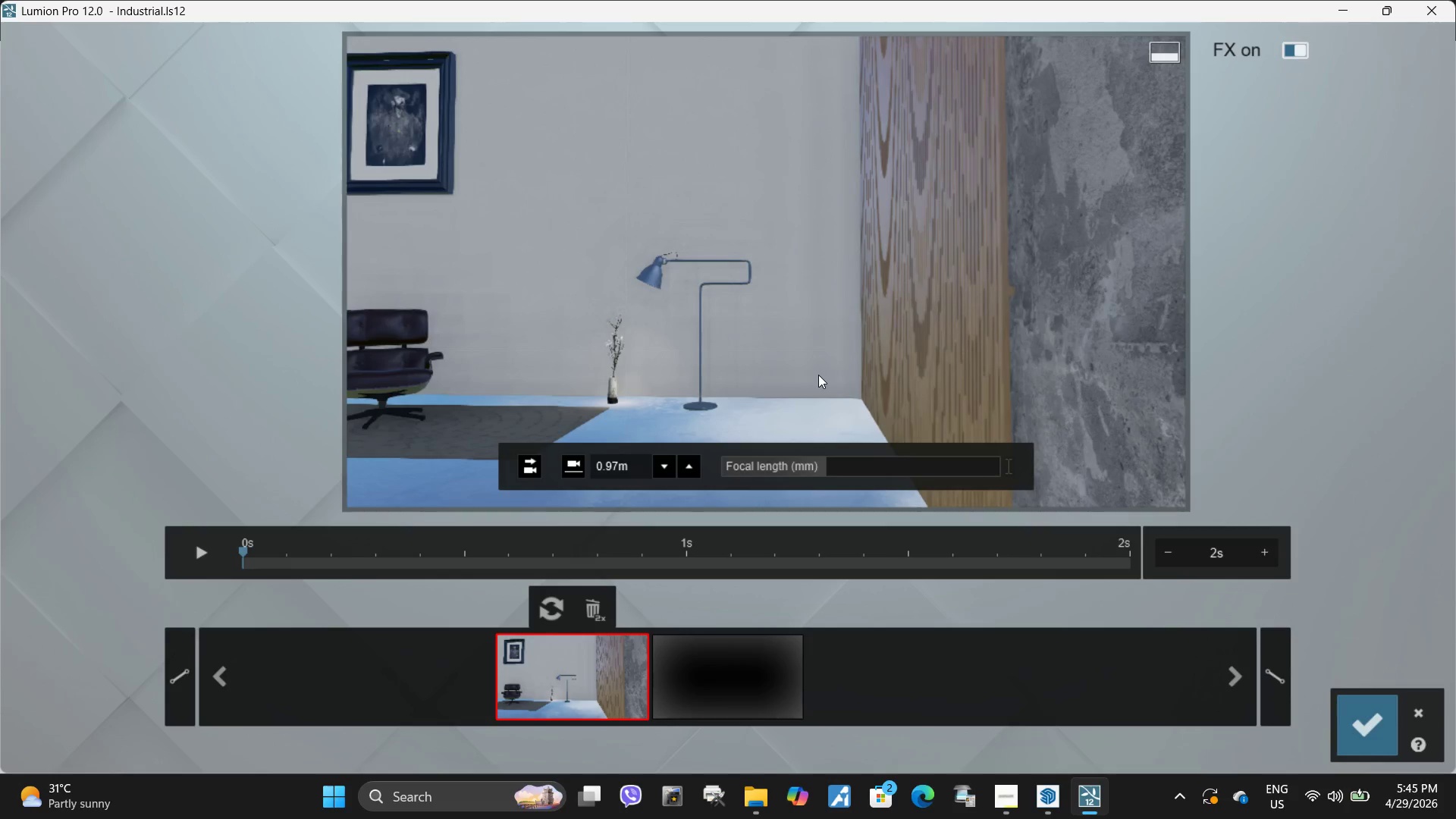 
type(wwww)
 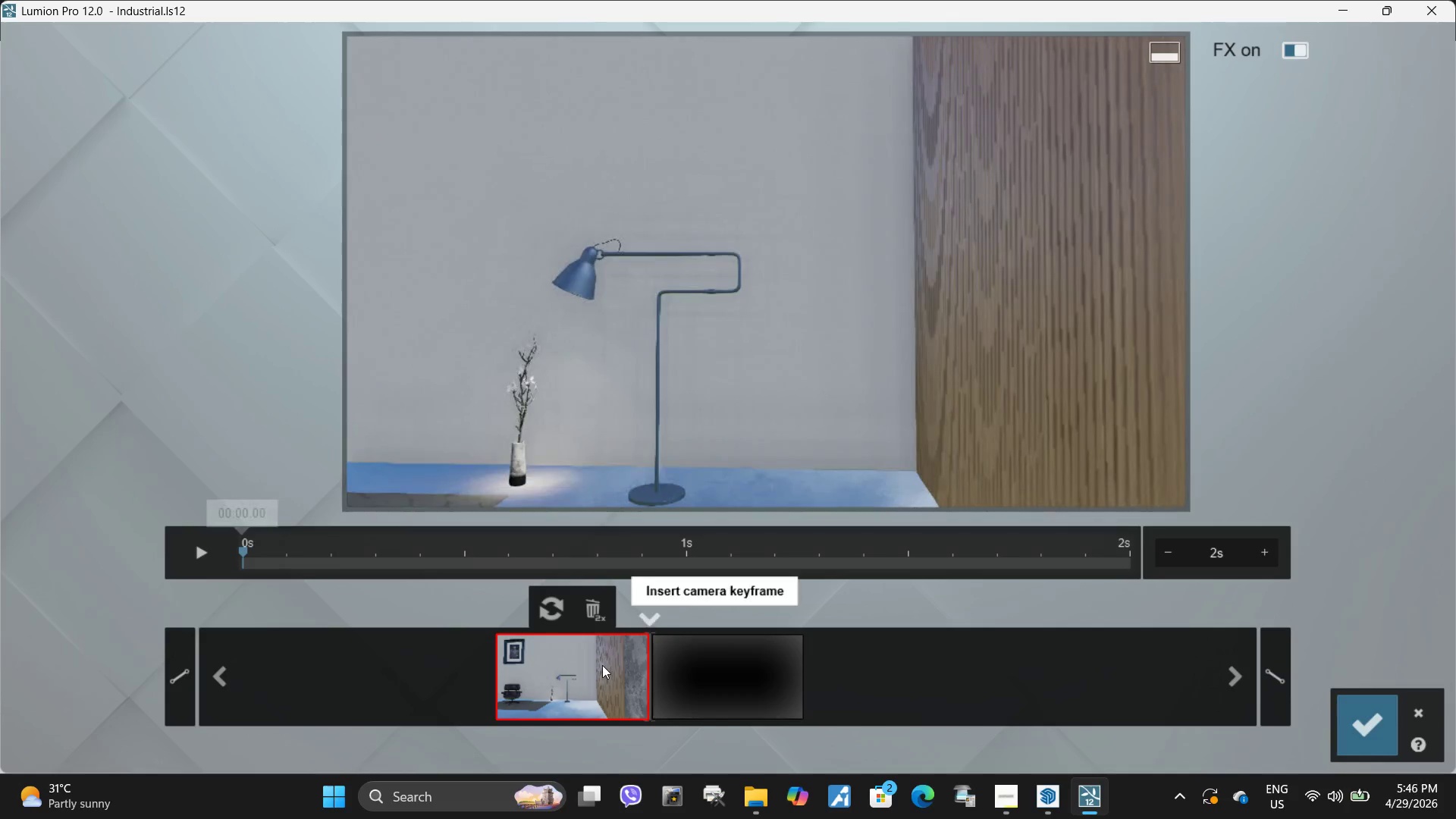 
left_click([546, 705])
 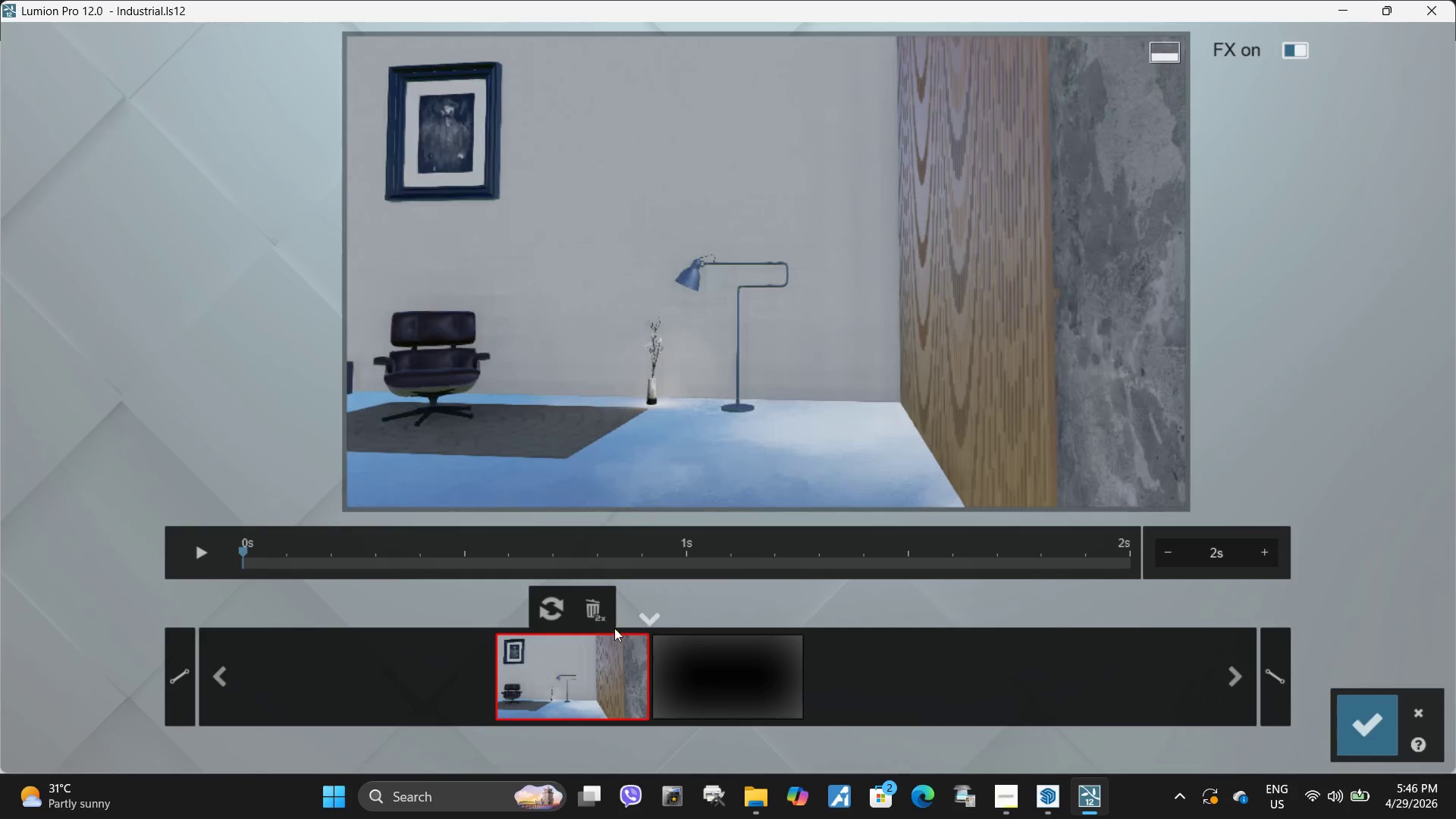 
type(ss)
 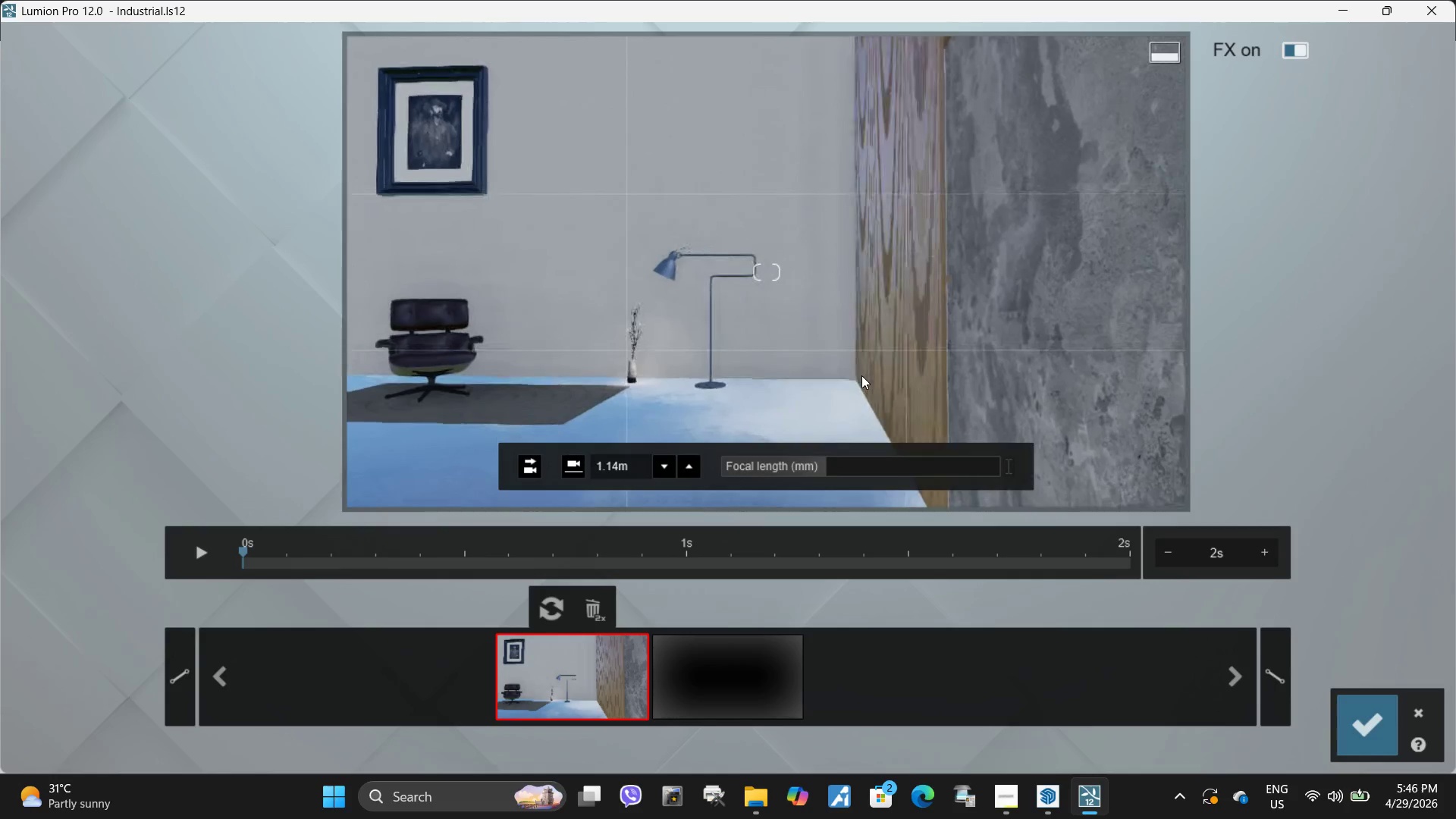 
wait(7.77)
 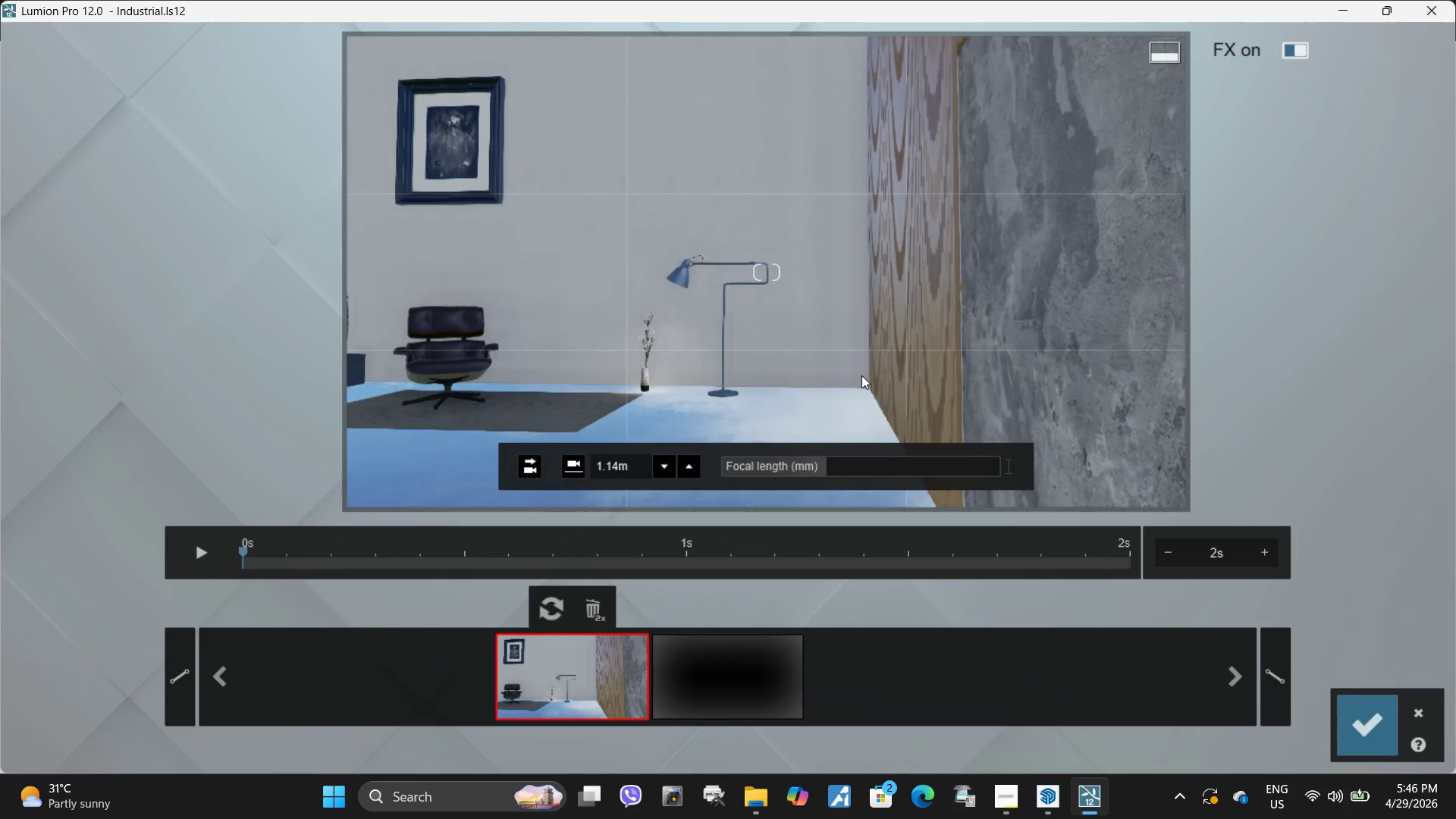 
left_click([560, 604])
 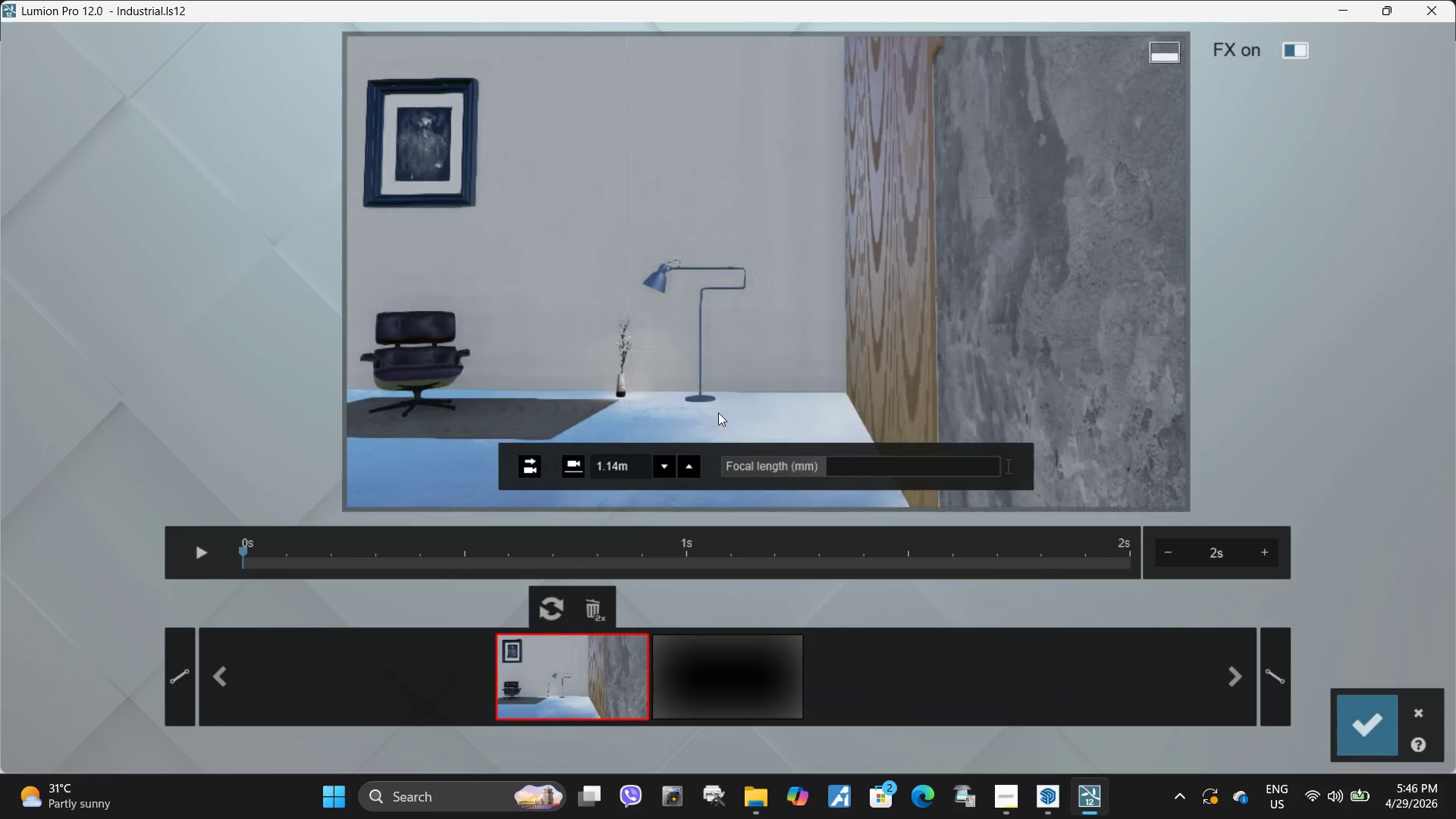 
double_click([690, 470])
 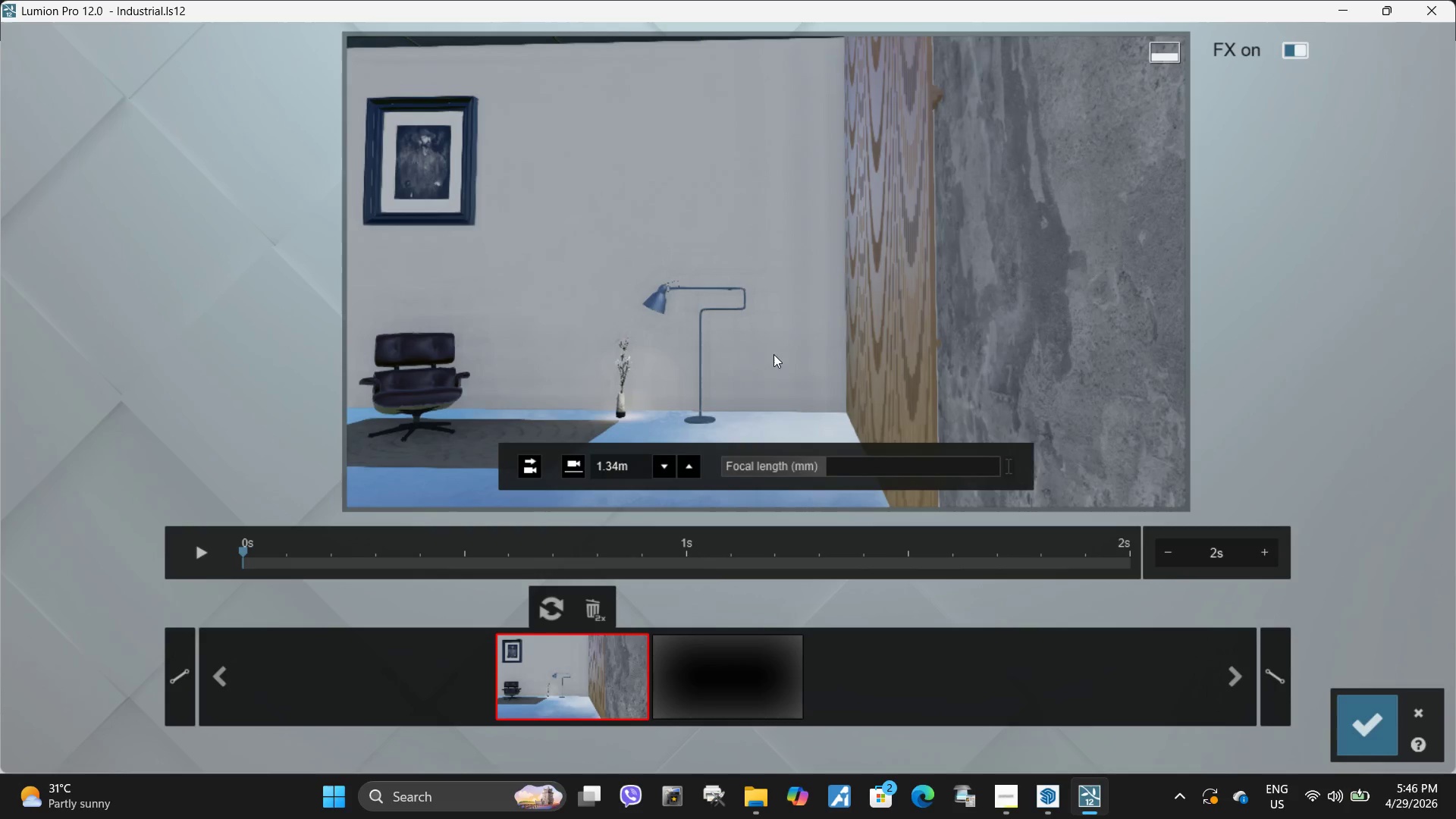 
type(wsw)
 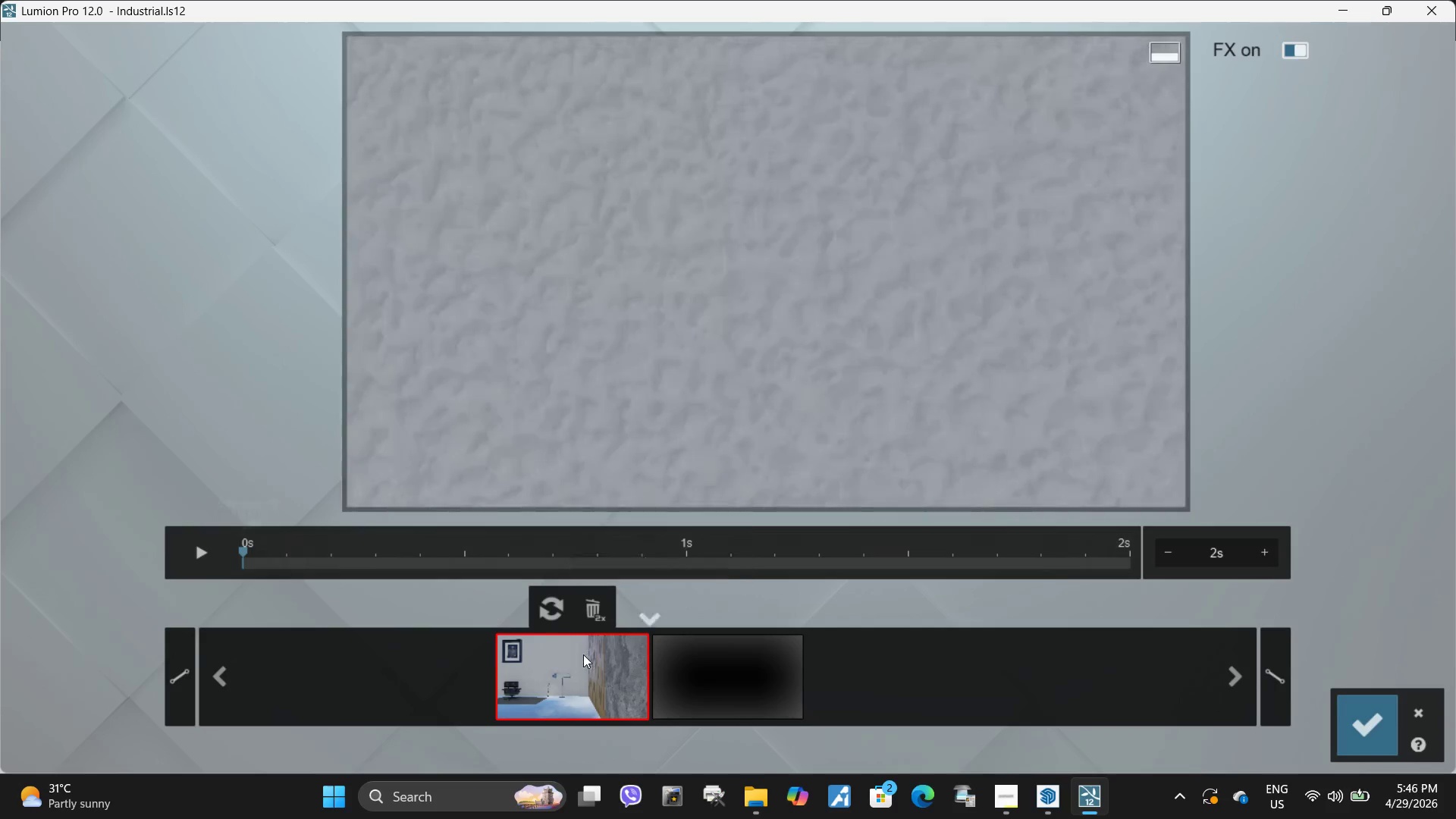 
left_click([583, 654])
 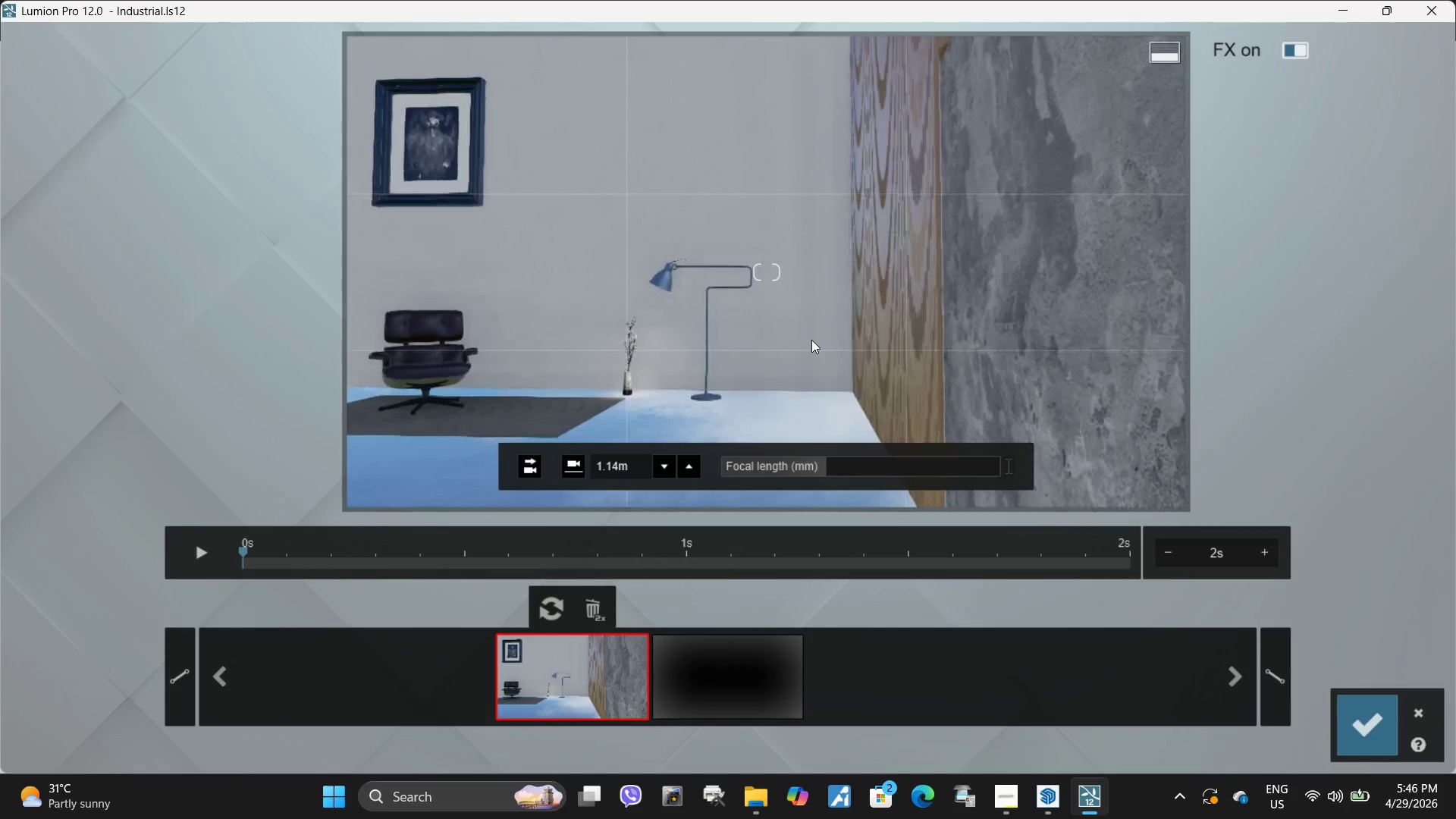 
key(Q)
 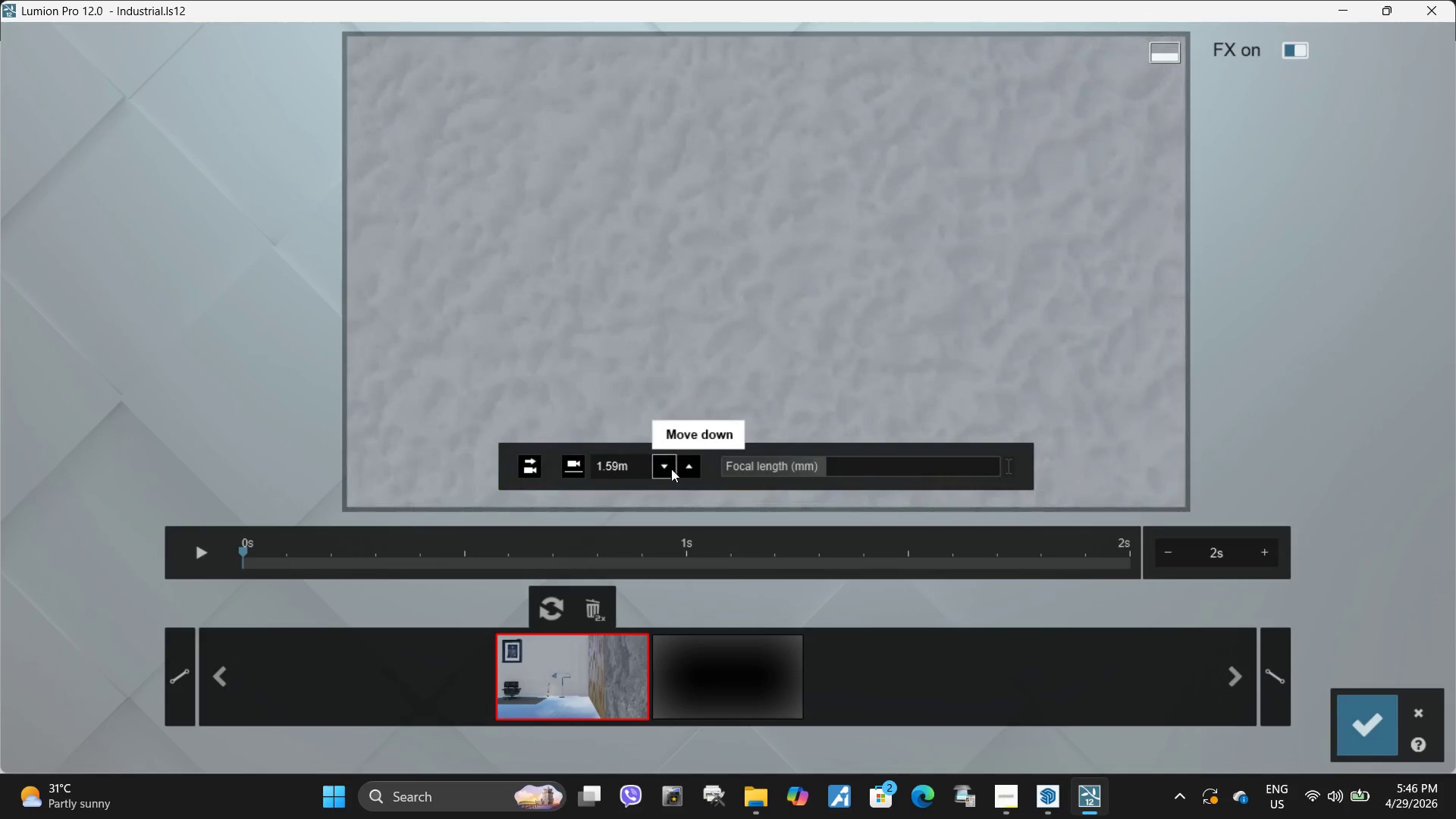 
key(E)
 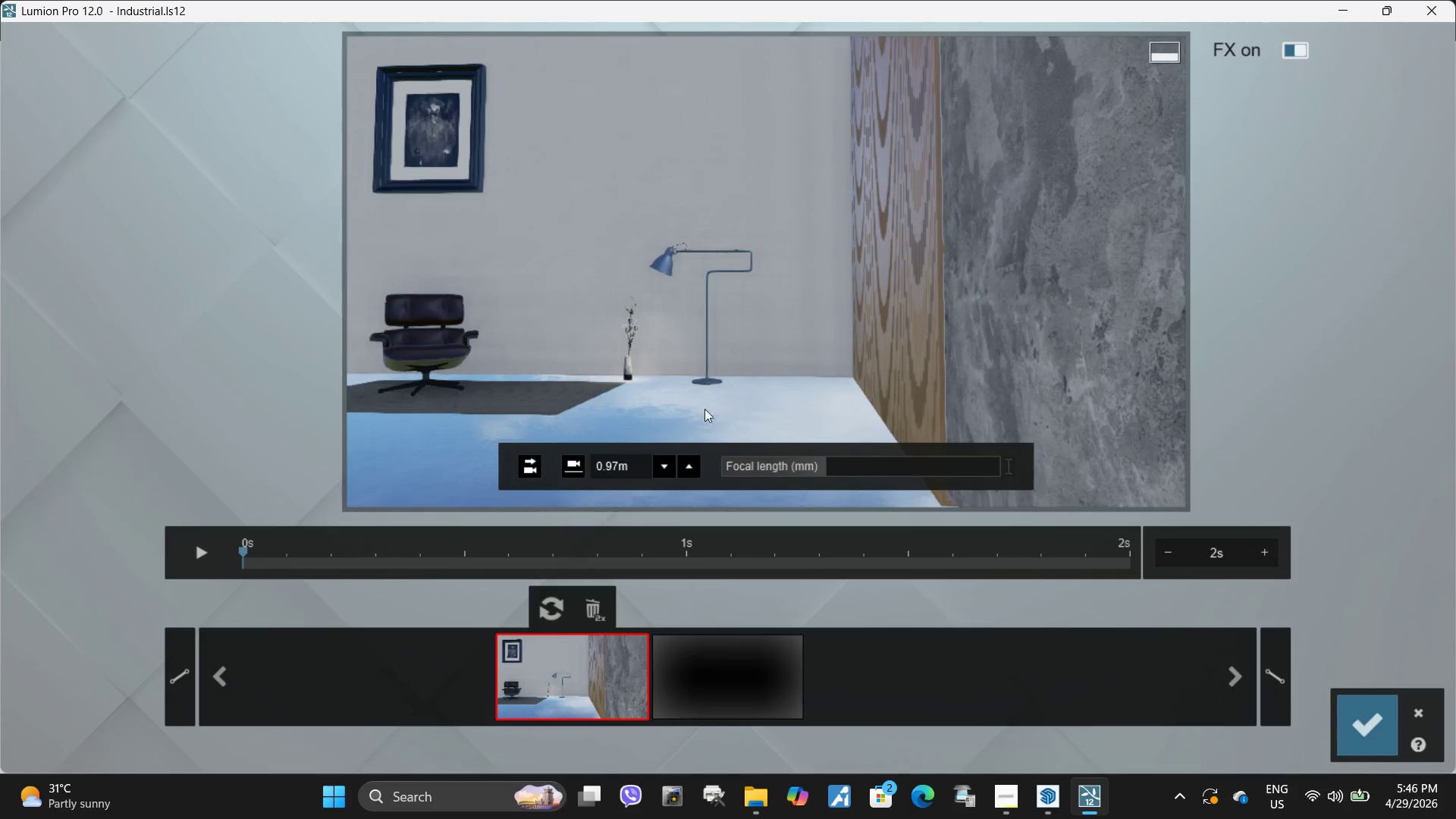 
left_click([668, 463])
 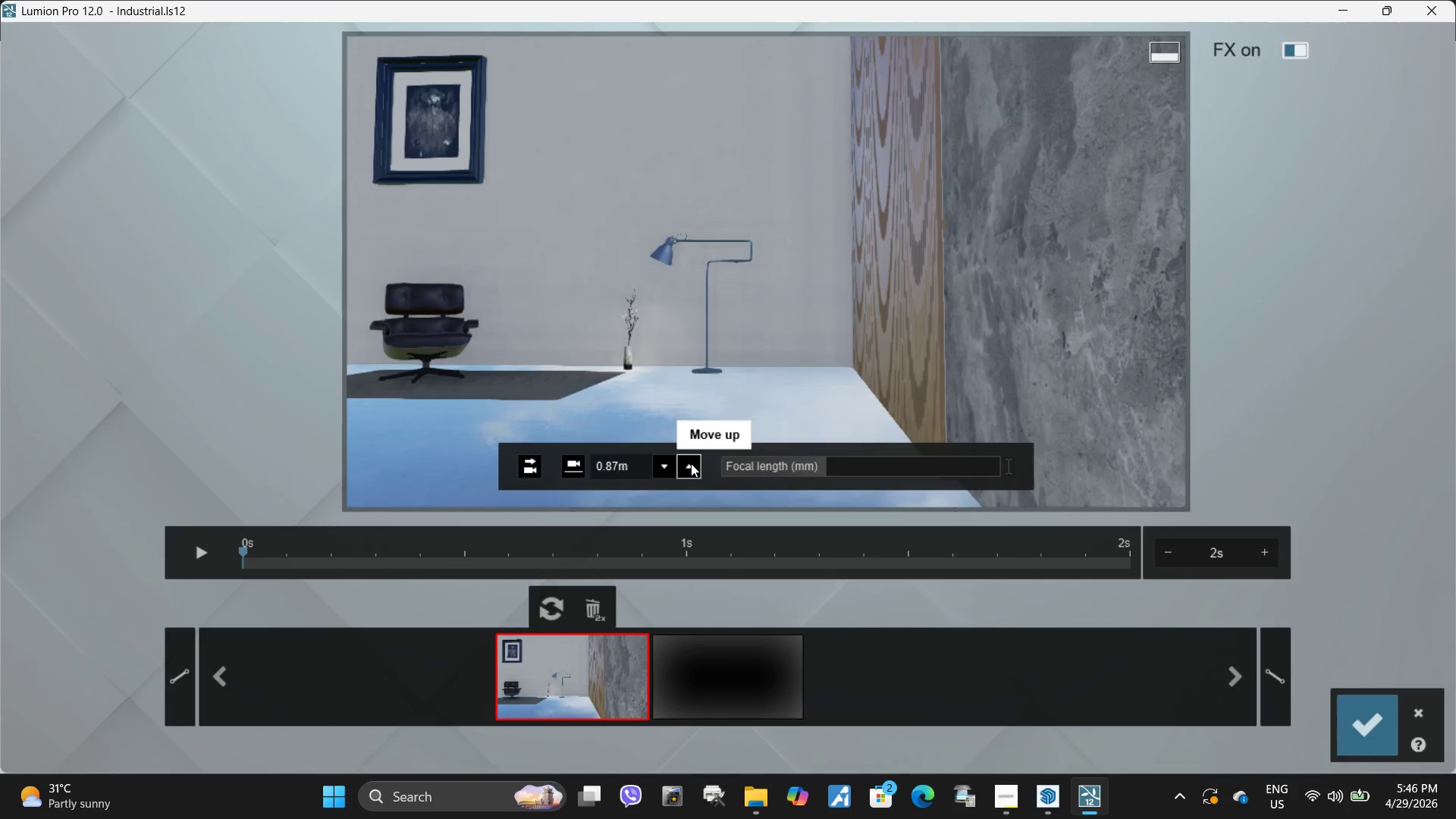 
double_click([691, 463])
 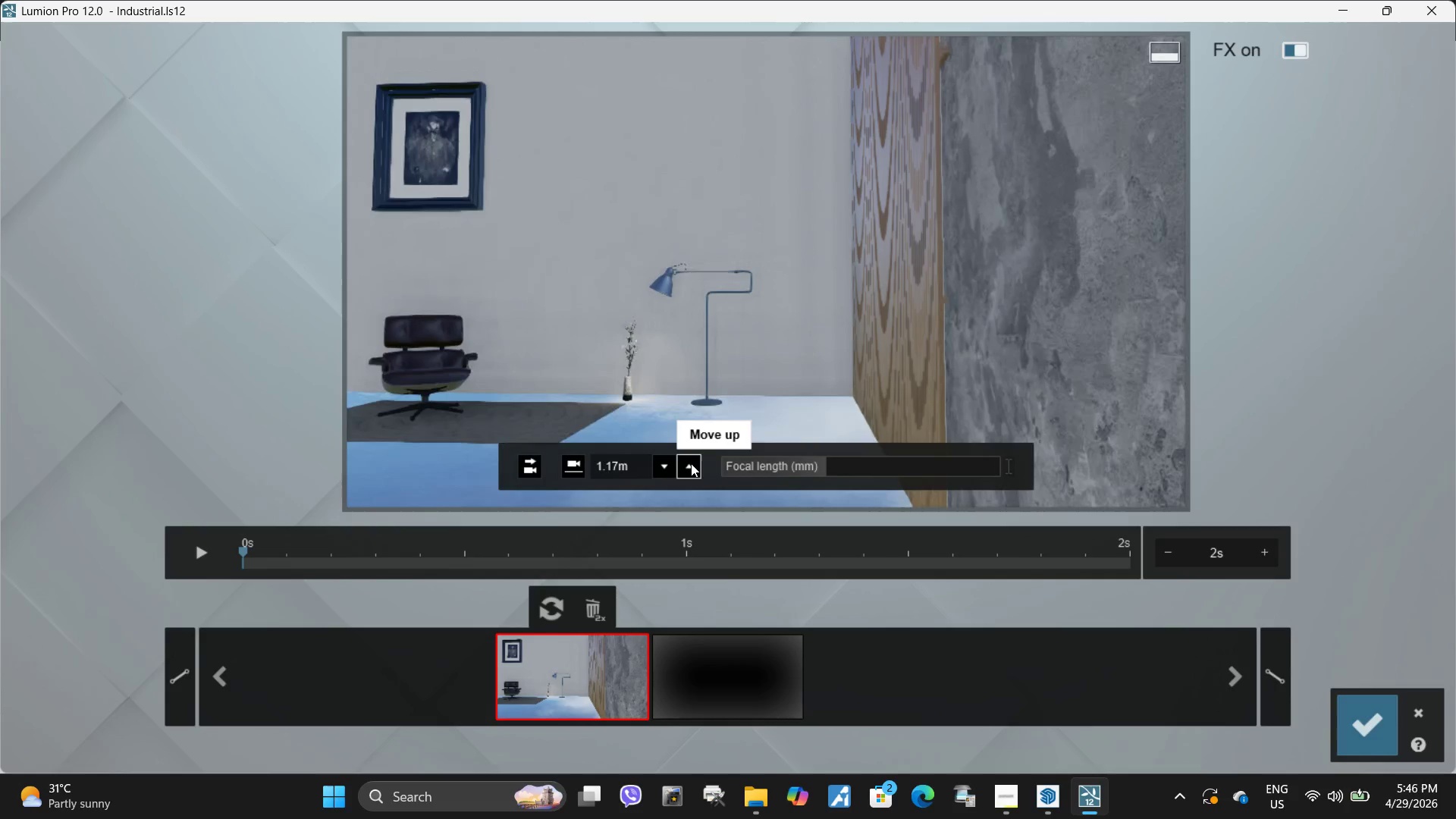 
triple_click([691, 463])
 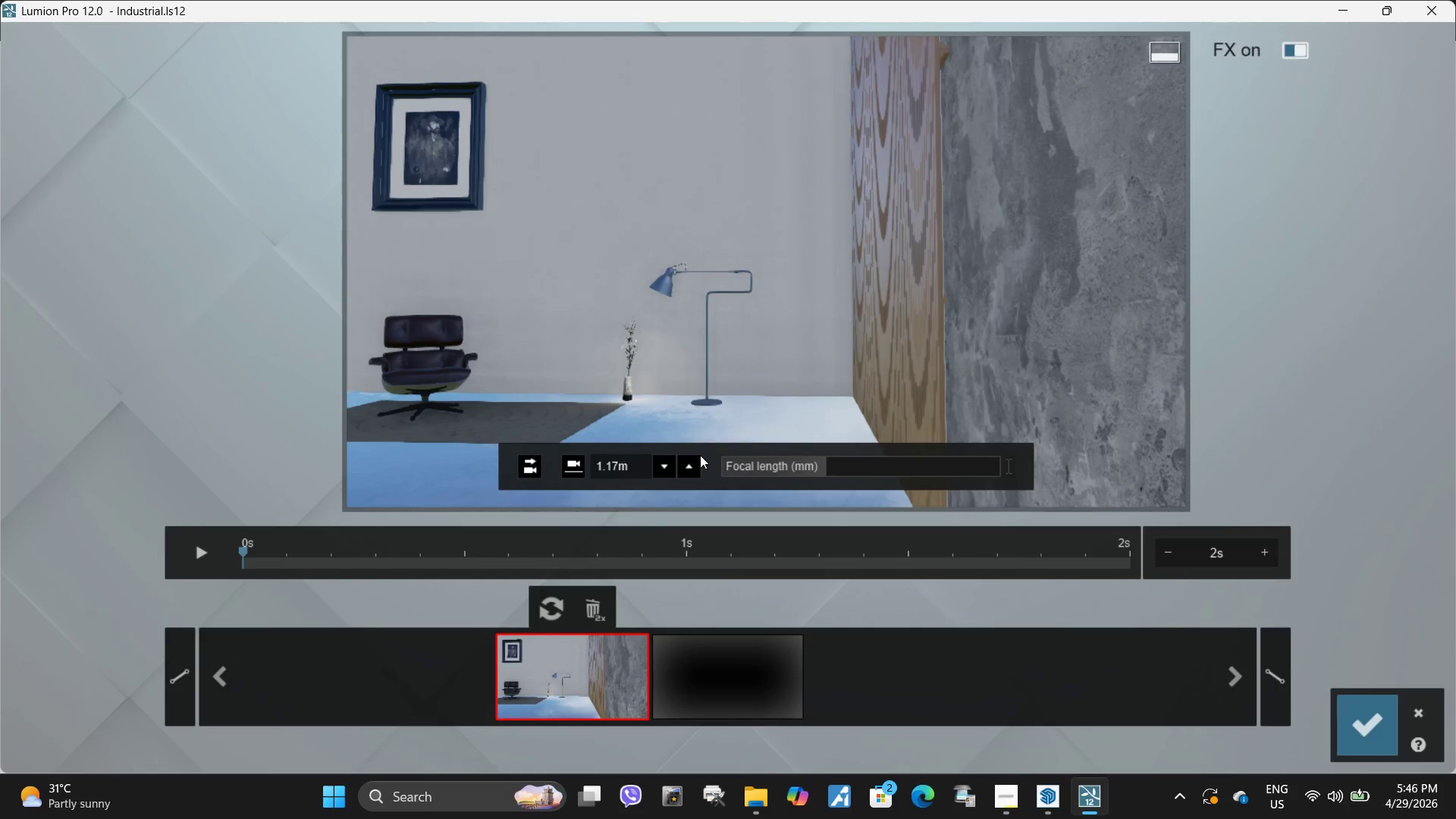 
left_click([693, 459])
 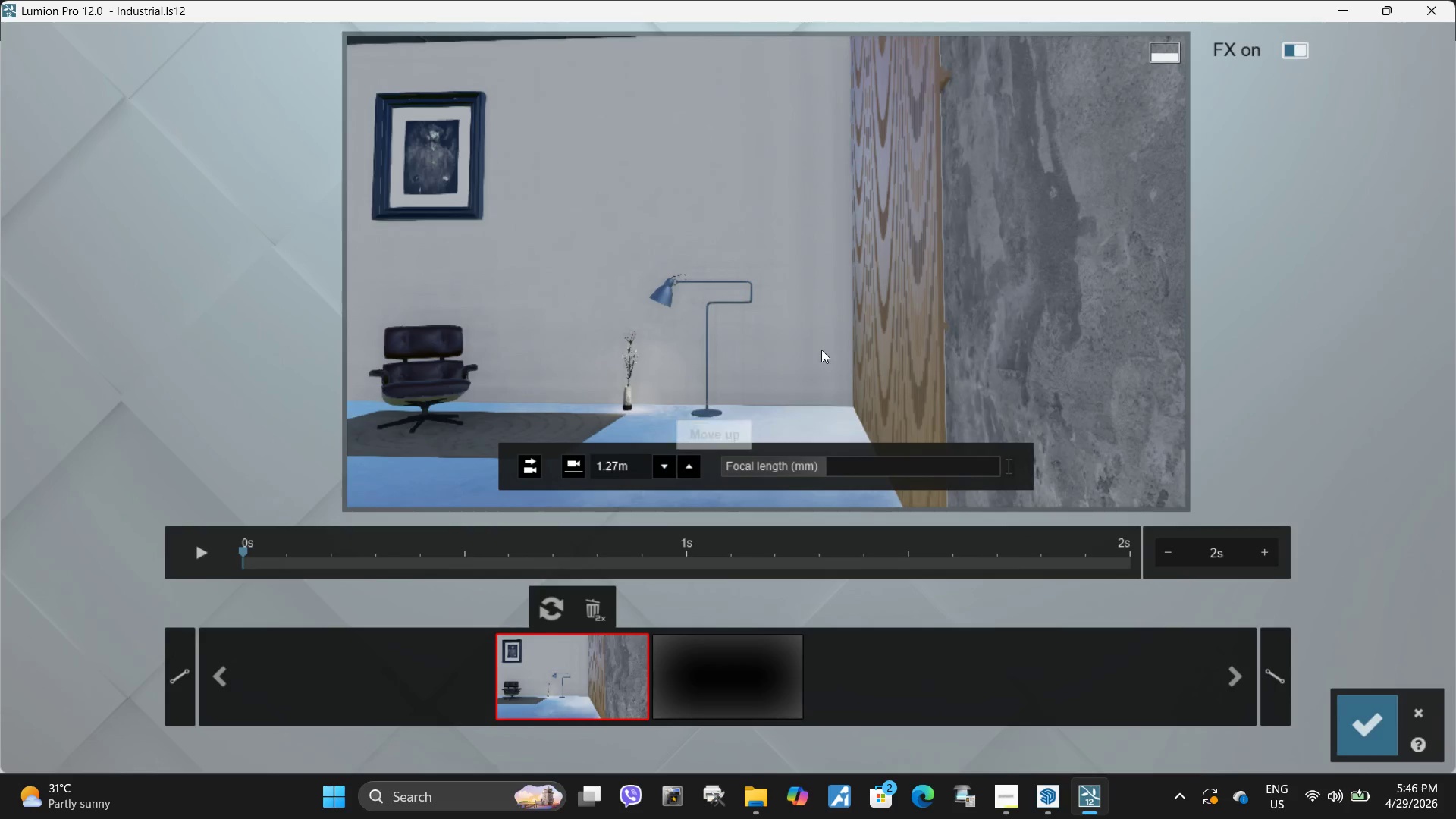 
left_click([821, 350])
 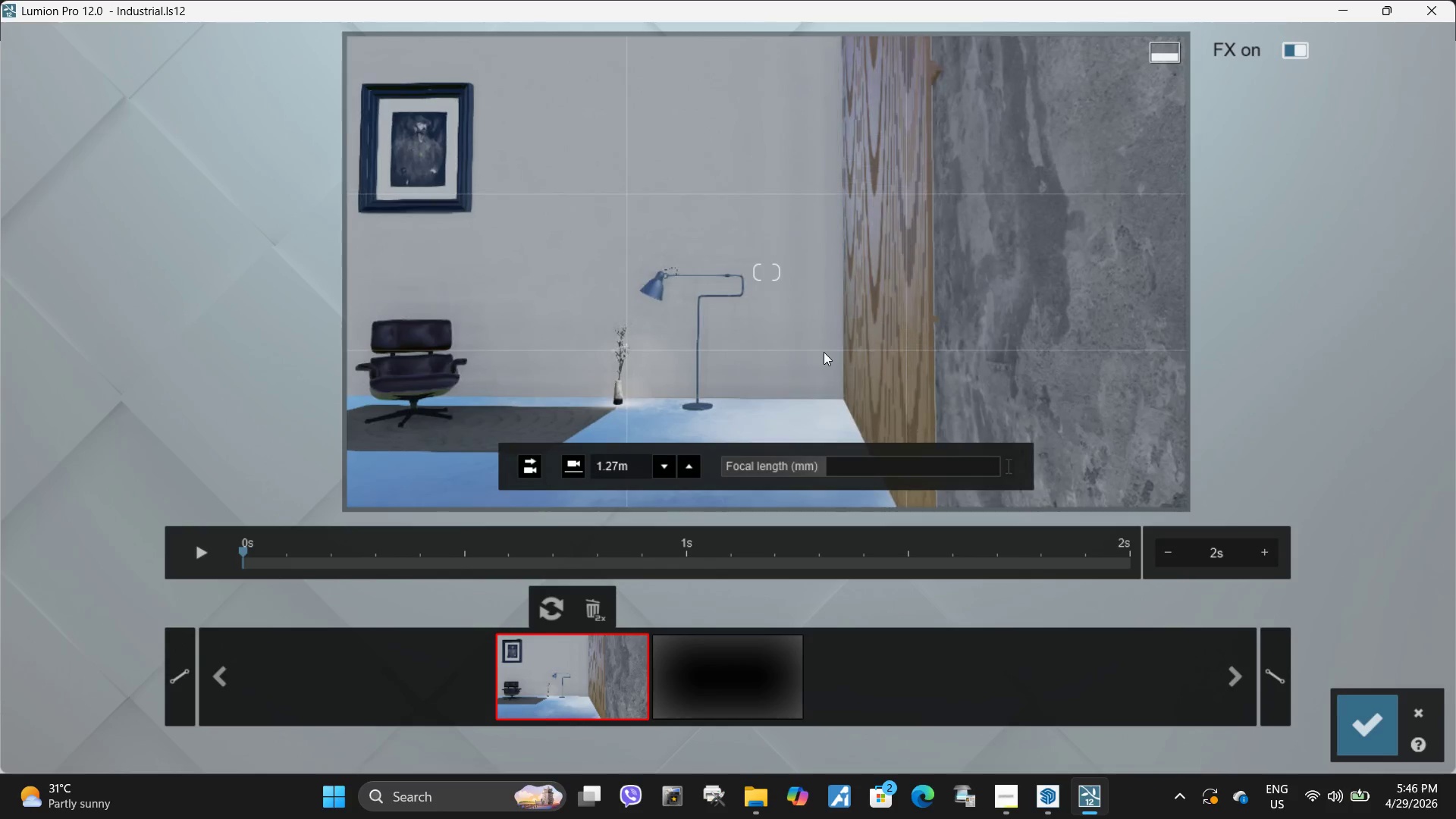 
left_click([824, 352])
 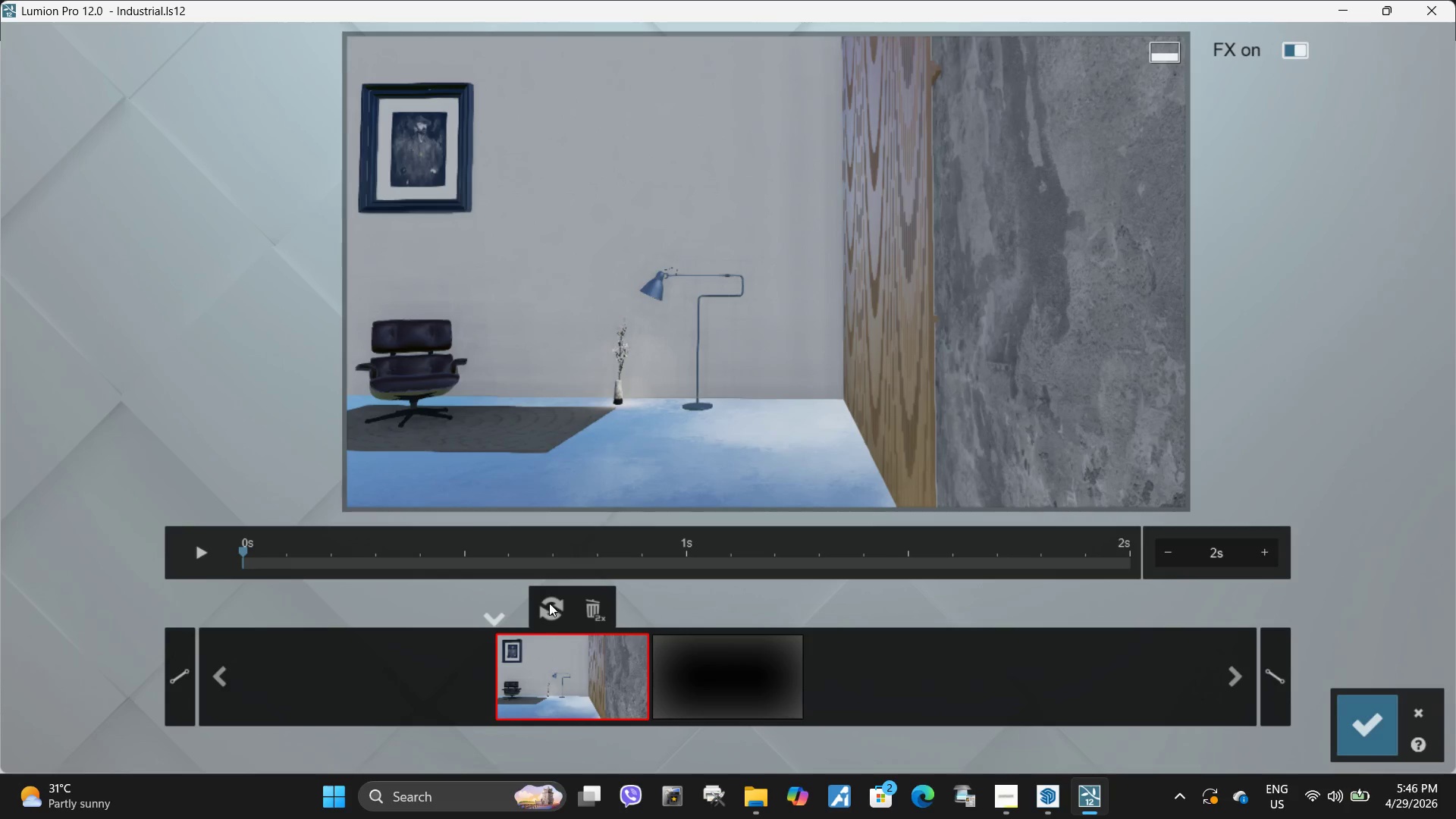 
left_click([550, 602])
 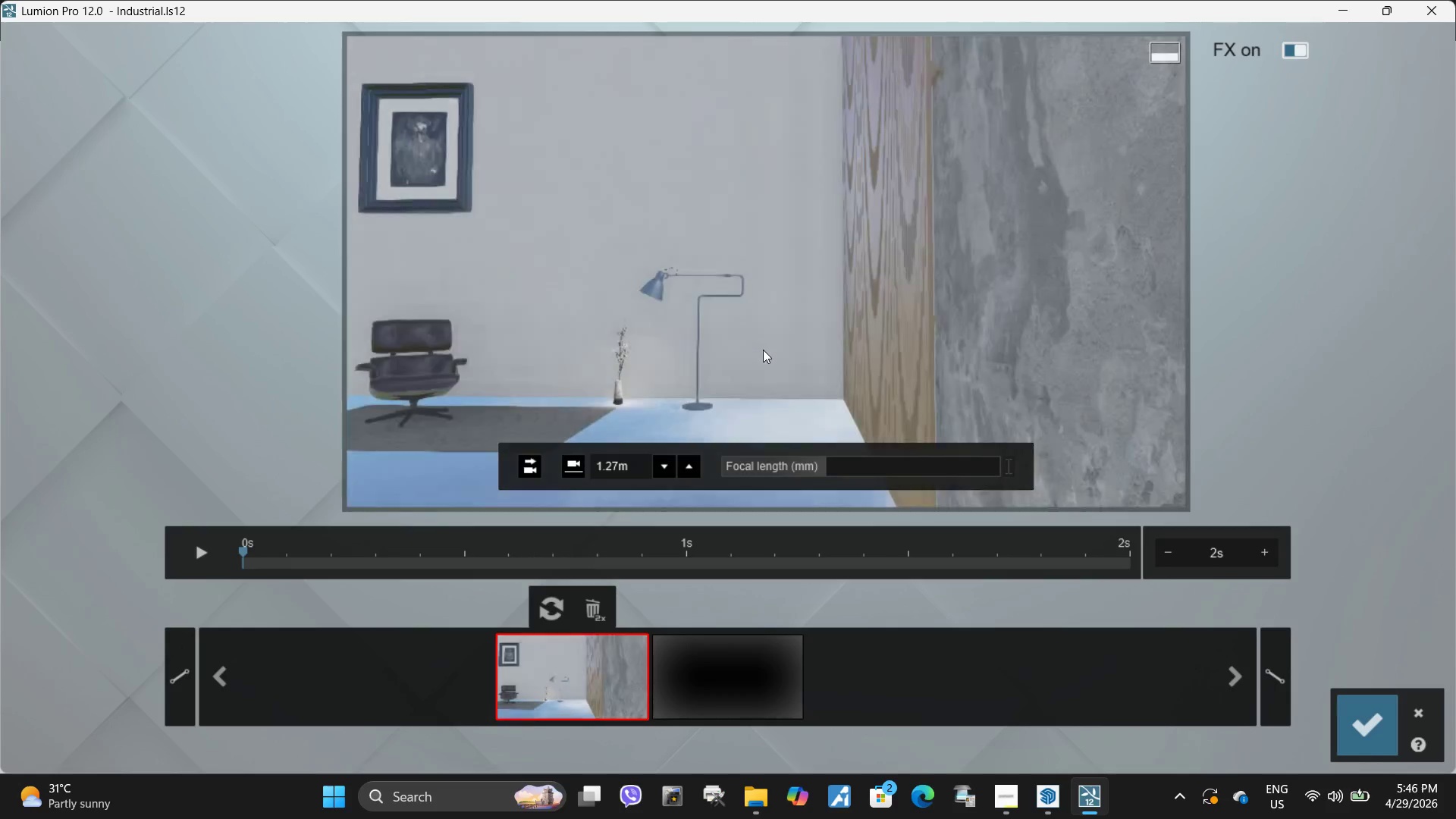 
type(wwwww)
 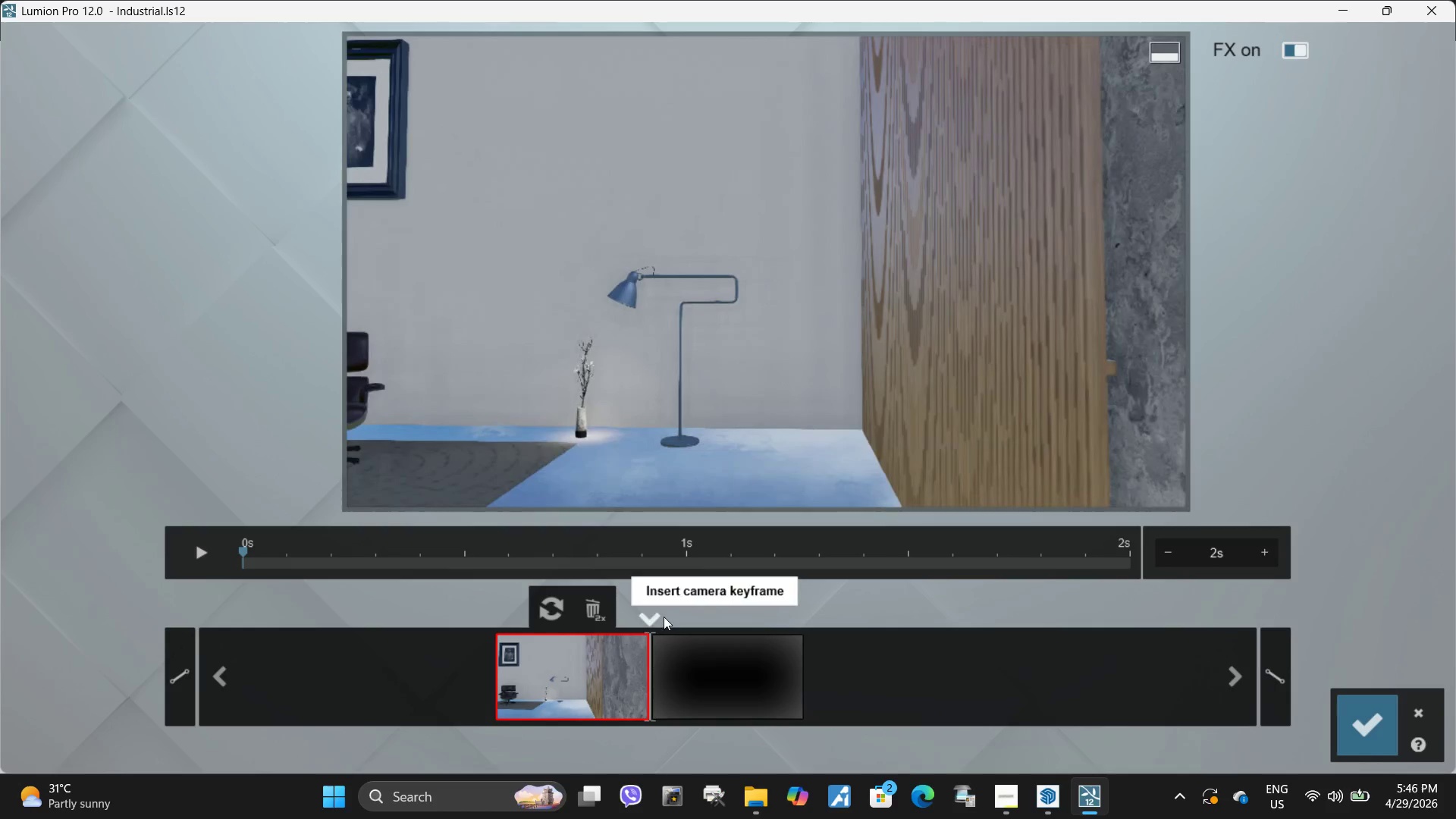 
left_click([720, 655])
 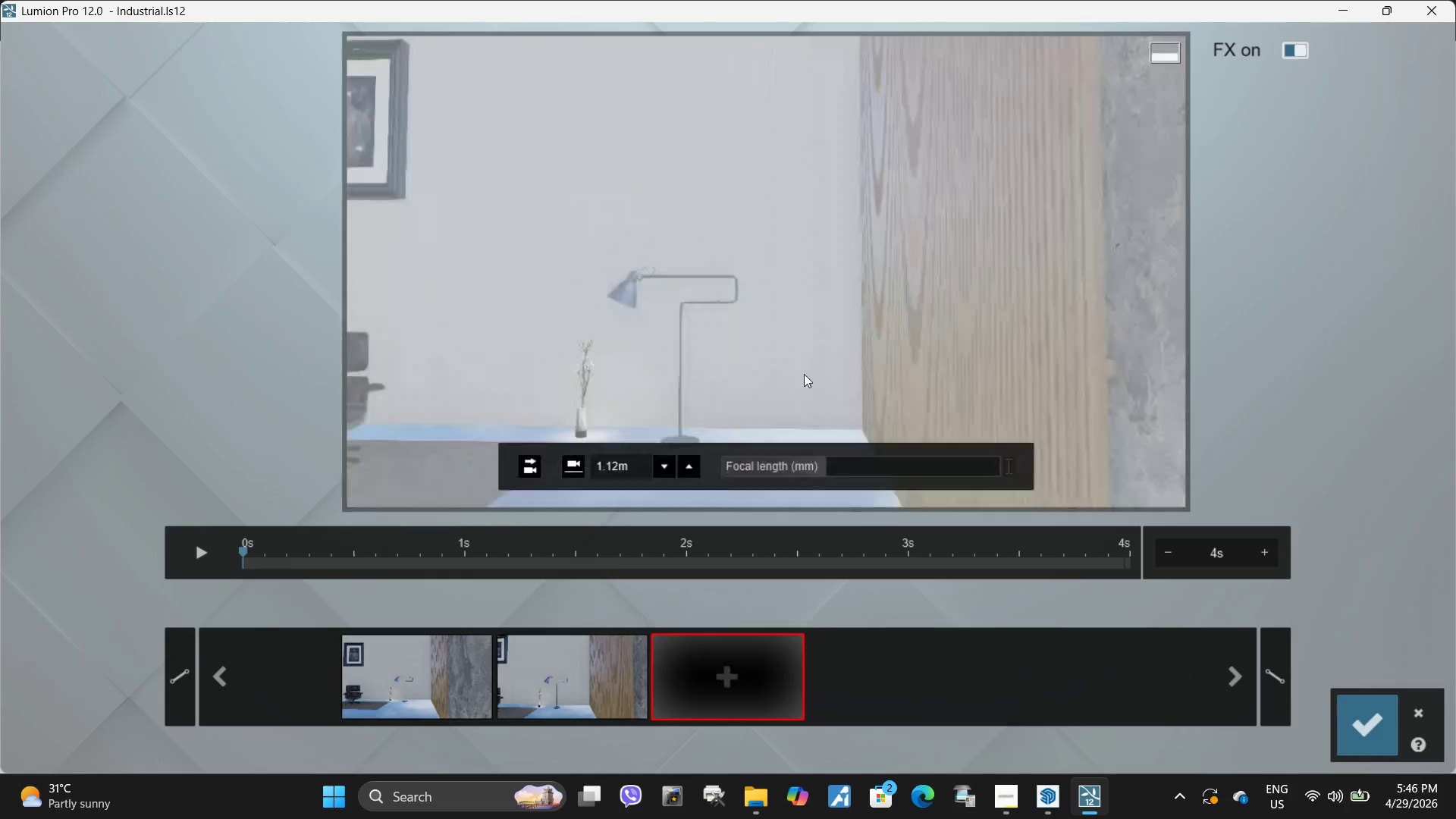 
type(wwwww)
 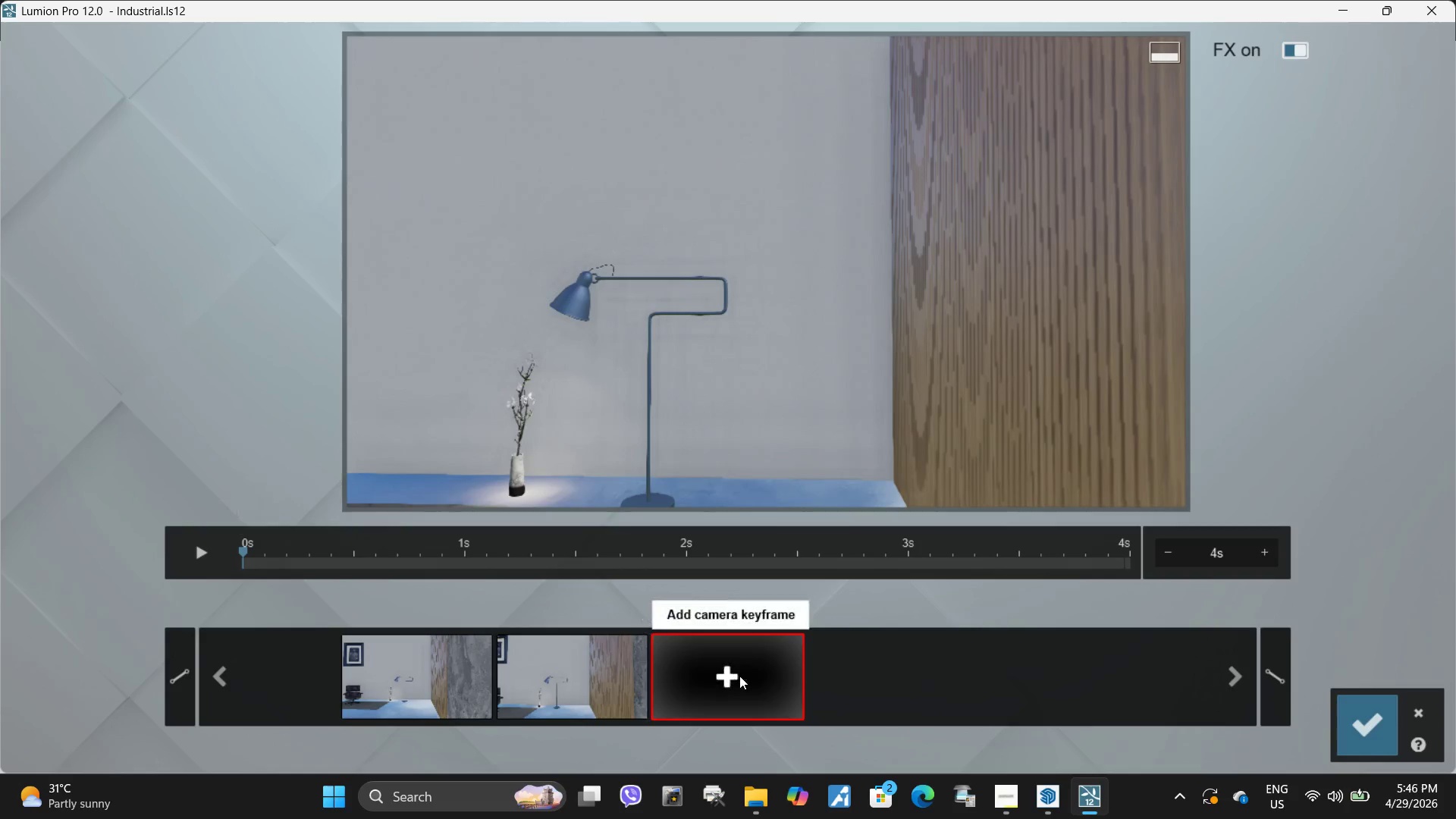 
left_click([743, 669])
 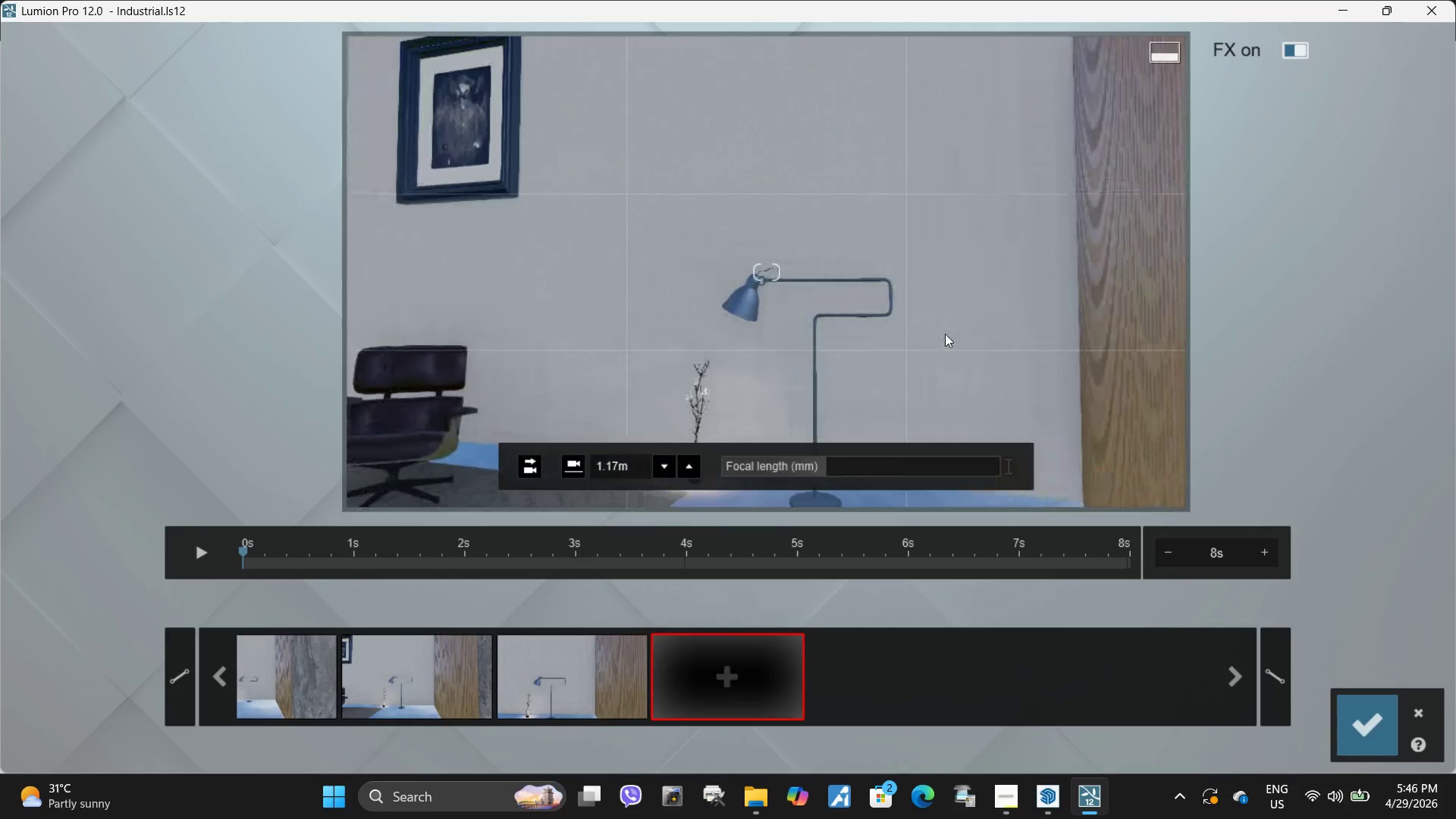 
left_click([573, 673])
 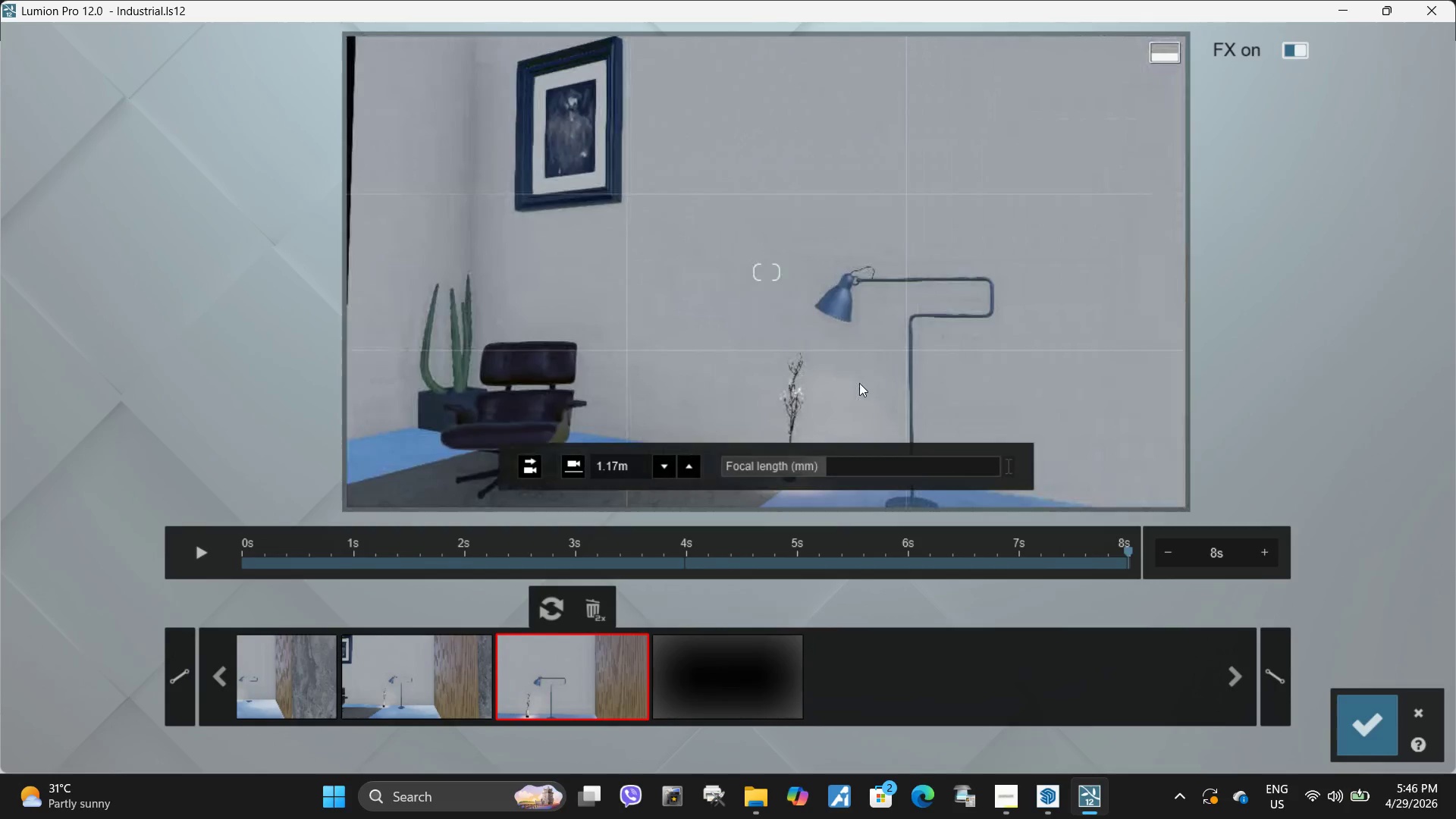 
left_click([714, 689])
 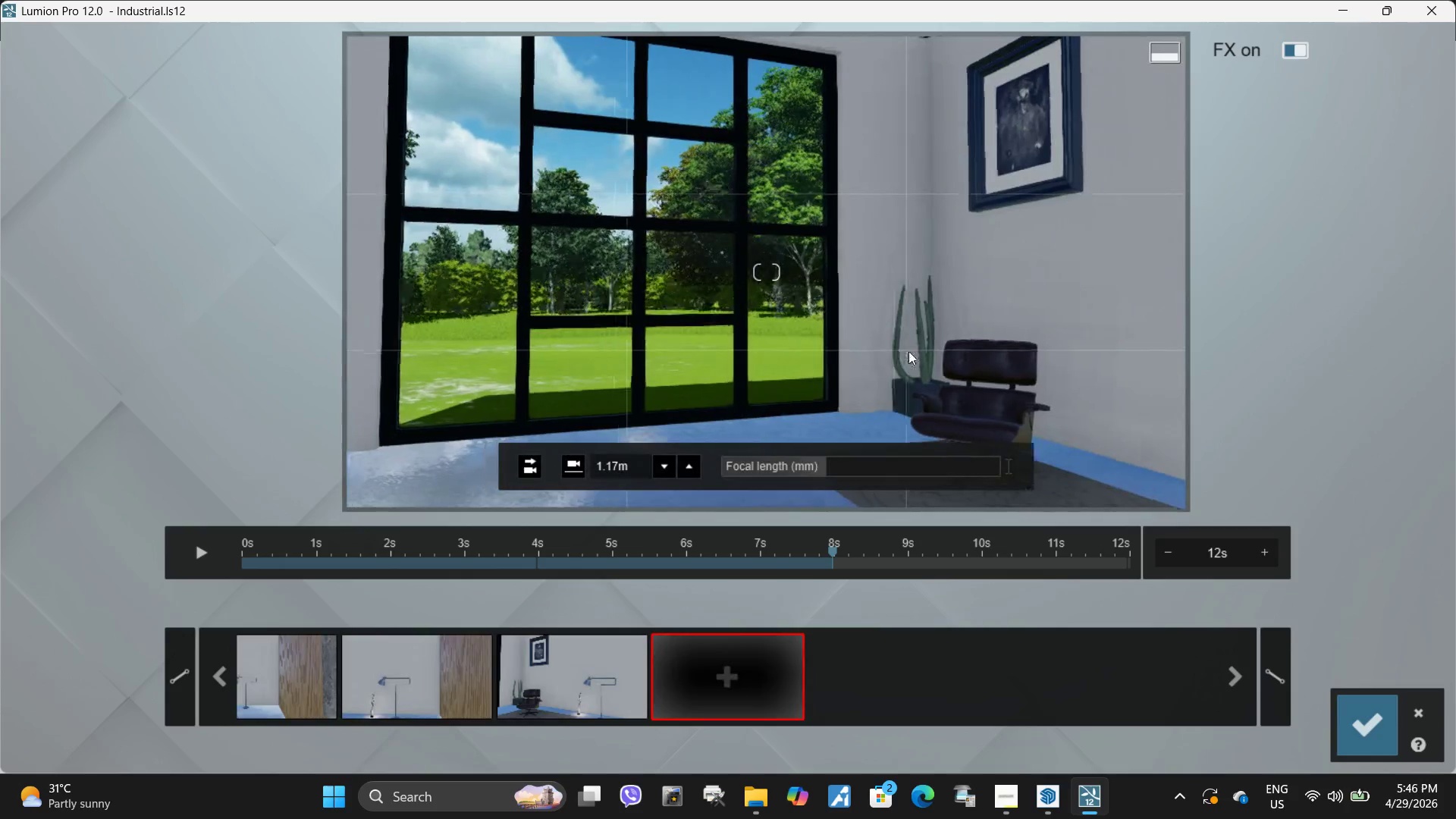 
right_click([907, 351])
 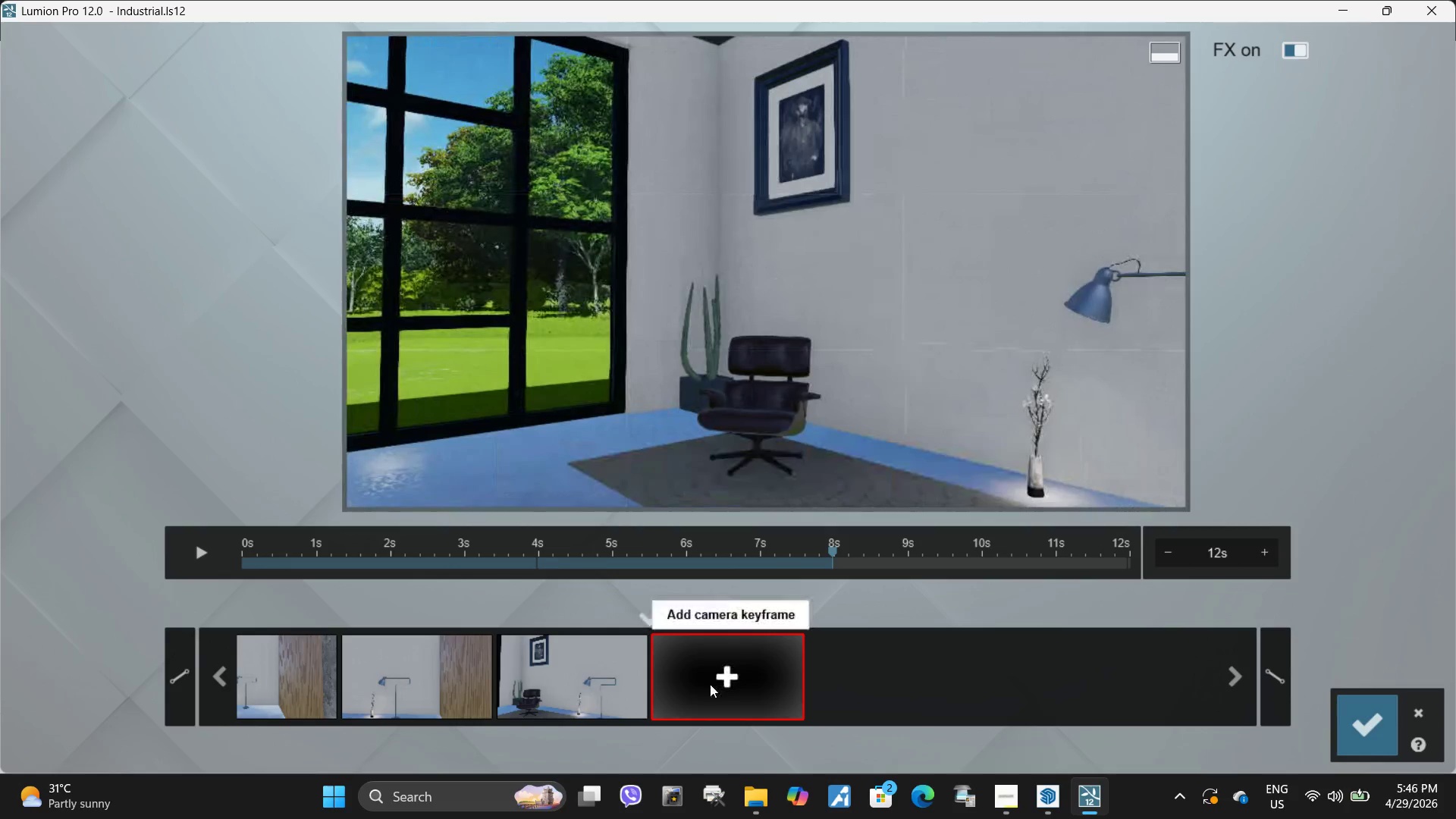 
left_click([711, 684])
 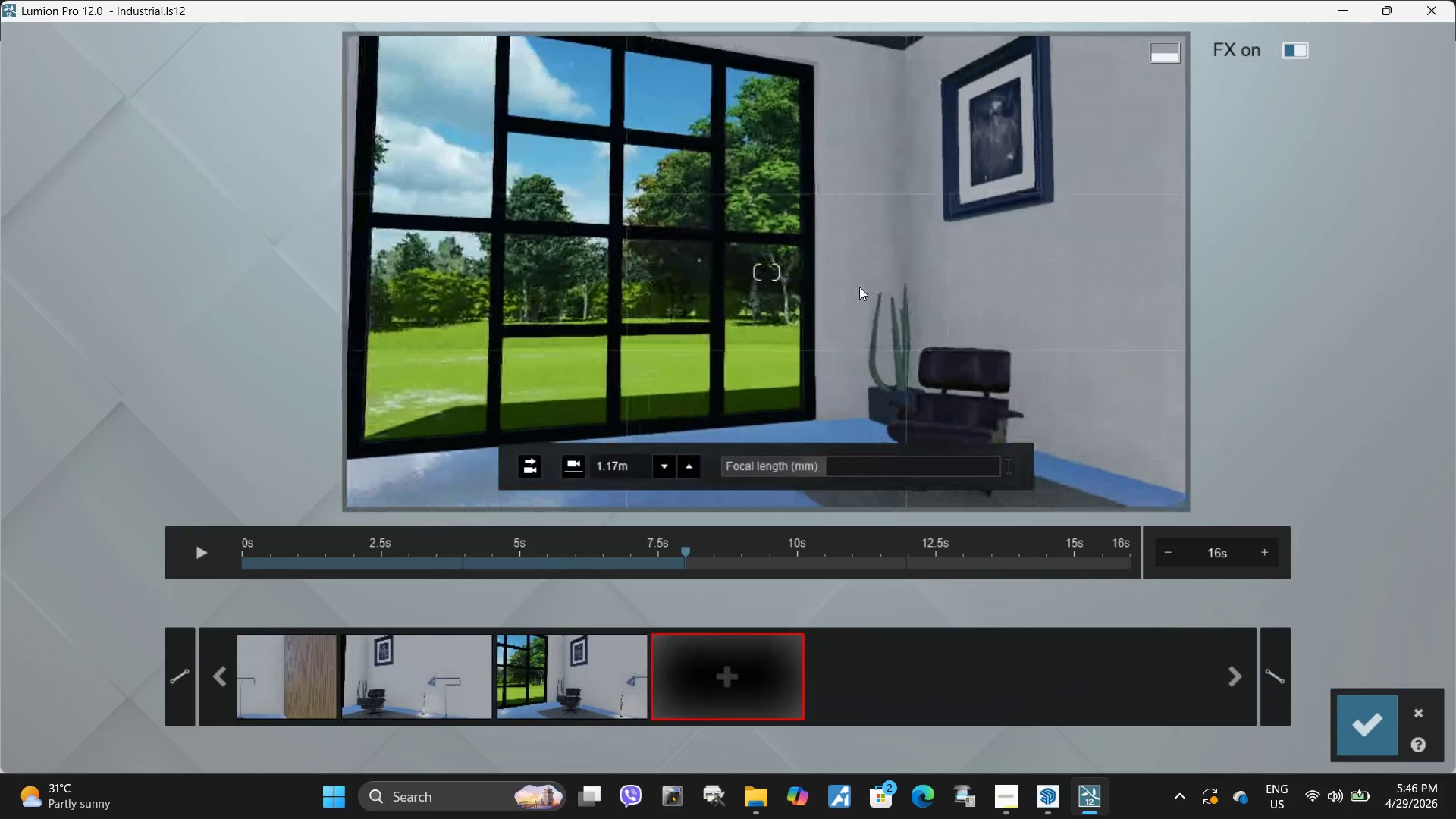 
right_click([861, 287])
 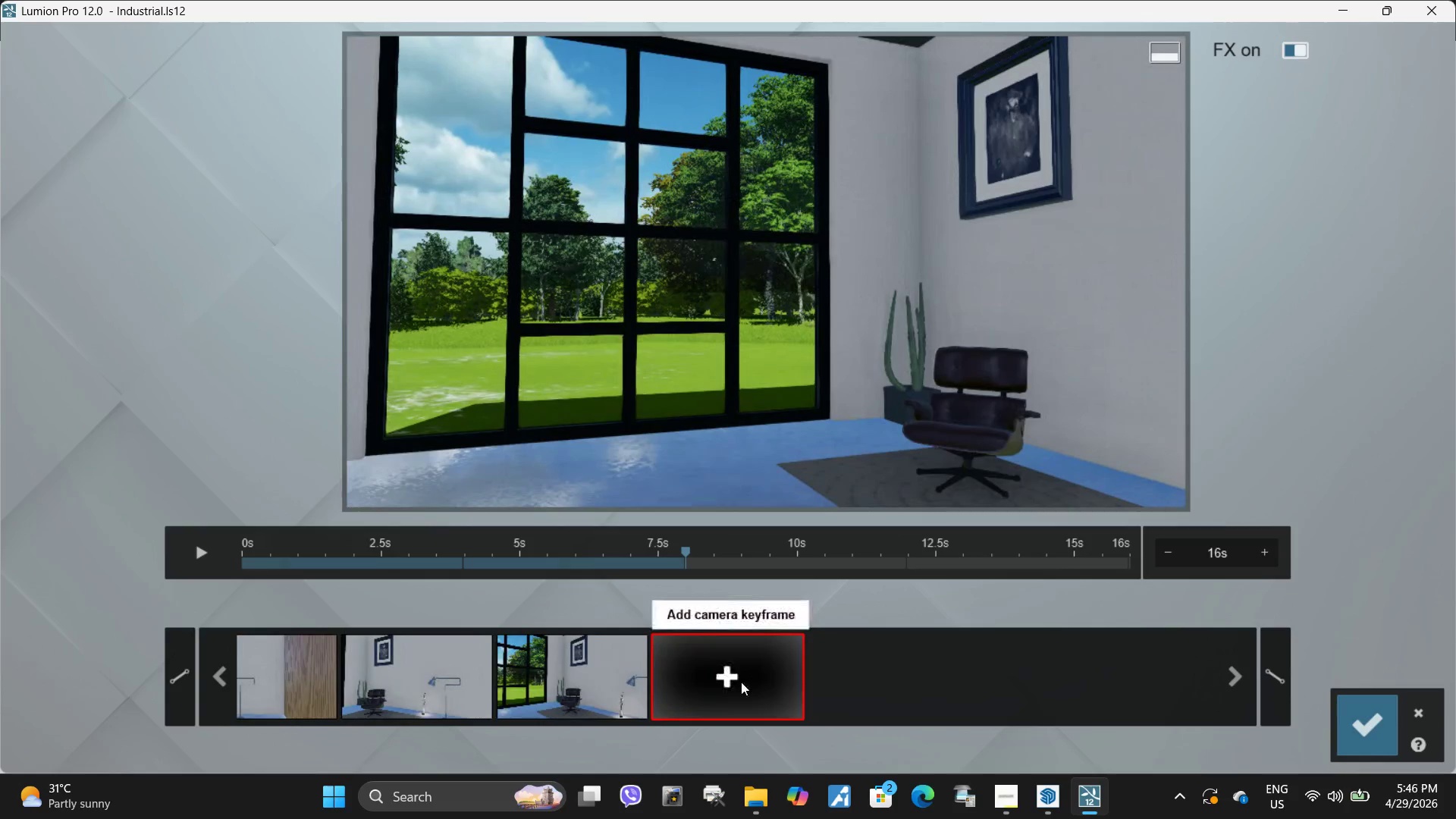 
left_click([741, 682])
 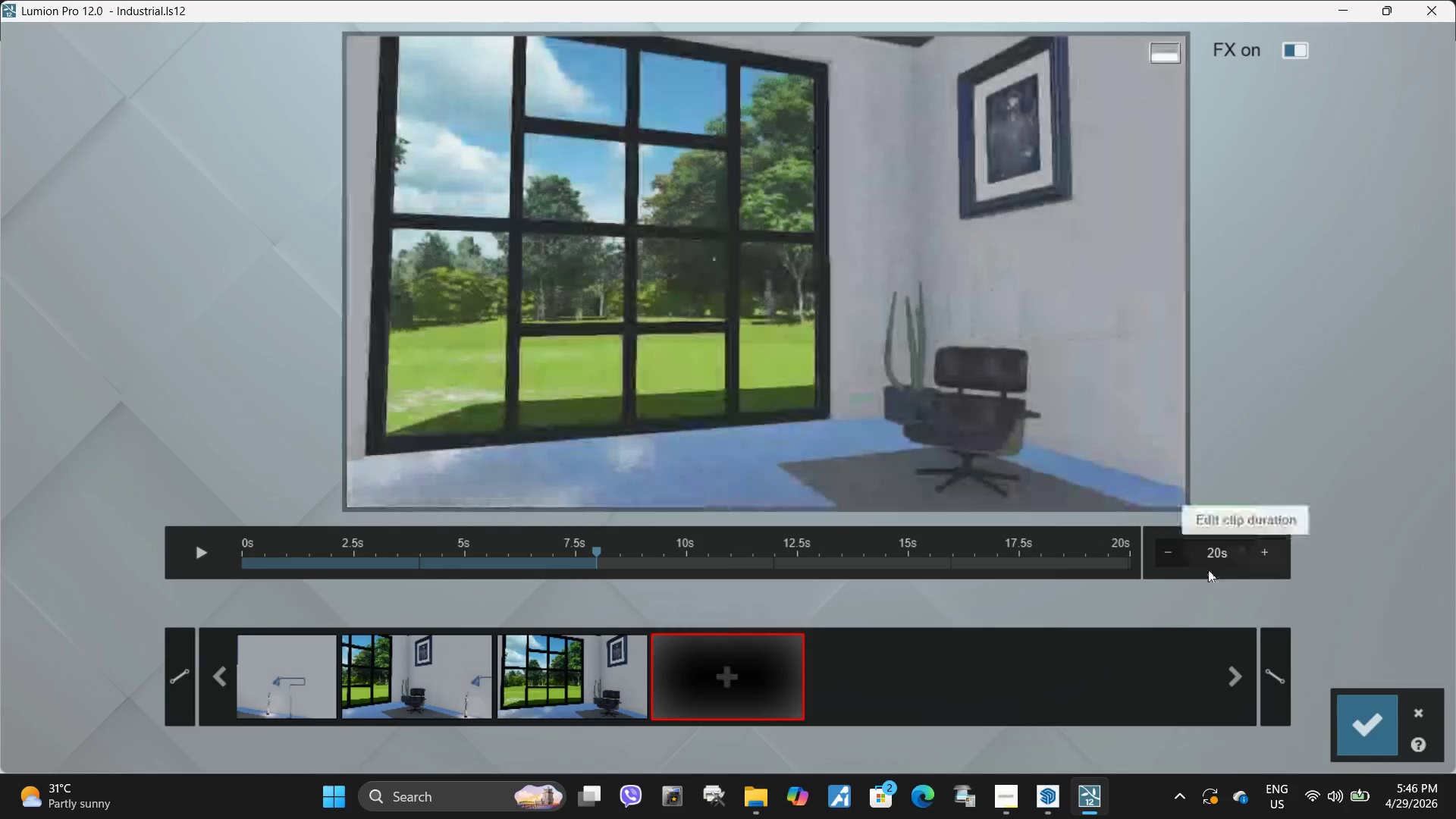 
left_click([1235, 546])
 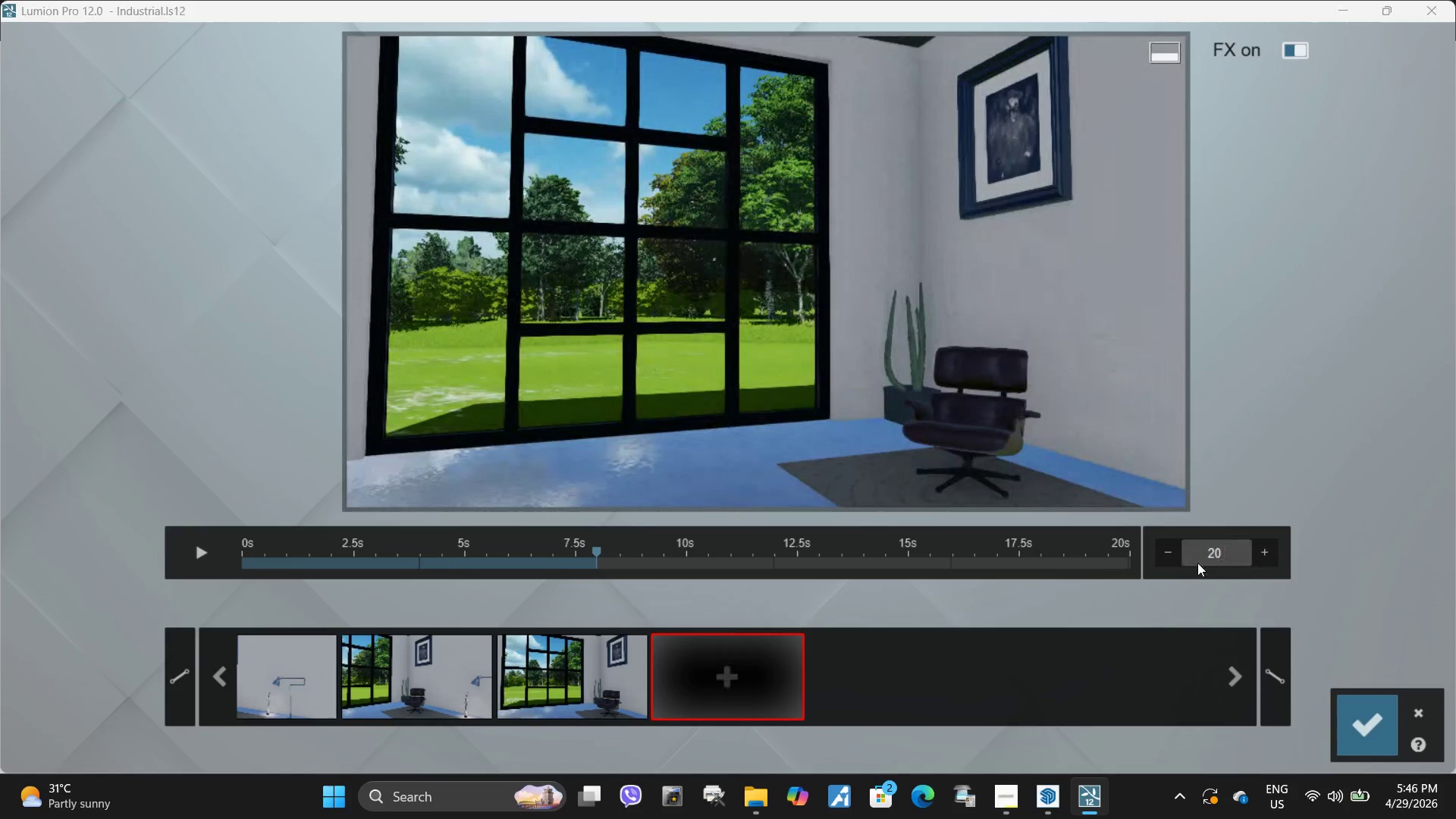 
key(Backspace)
key(Backspace)
type(15)
 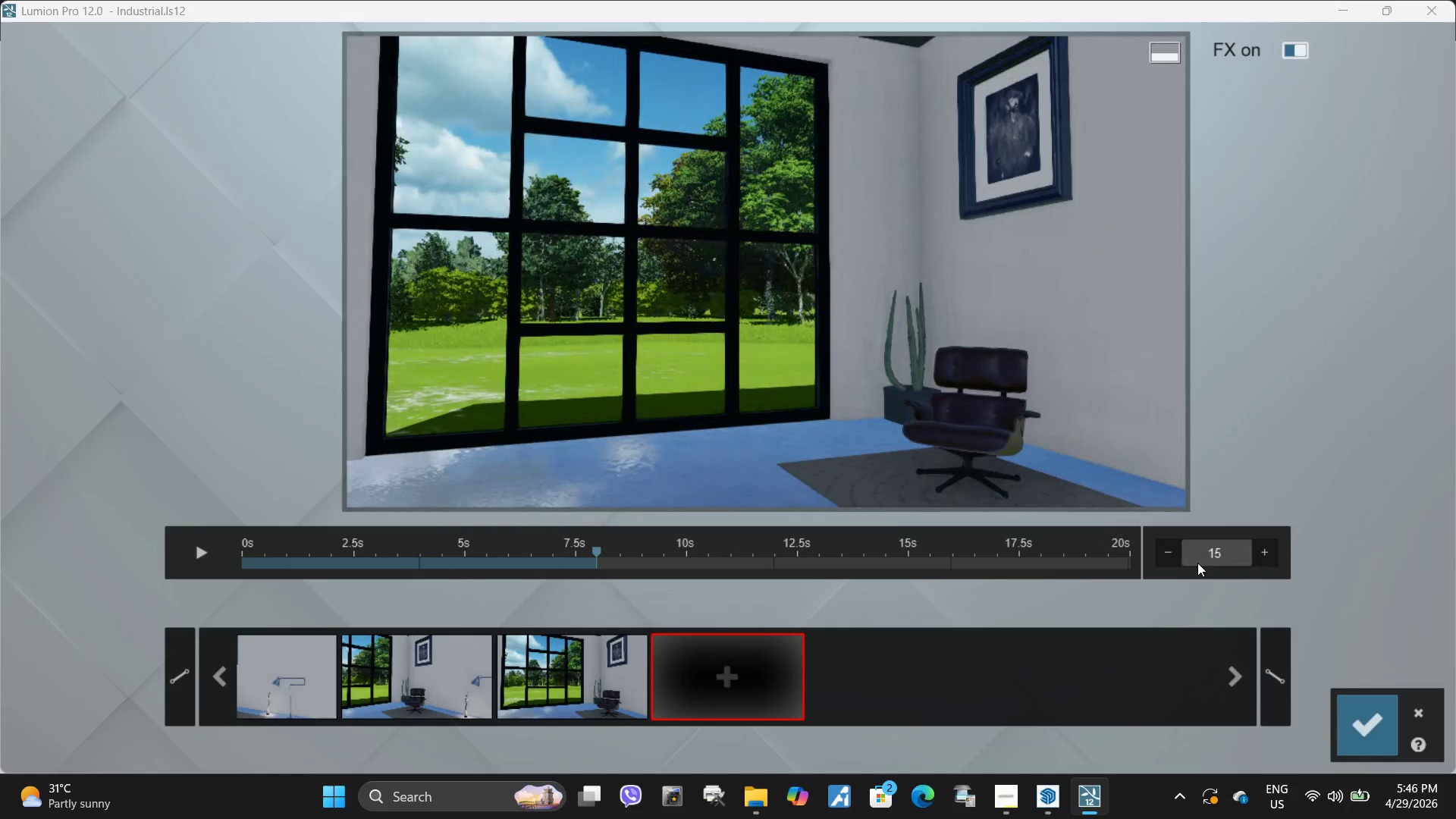 
key(Enter)
 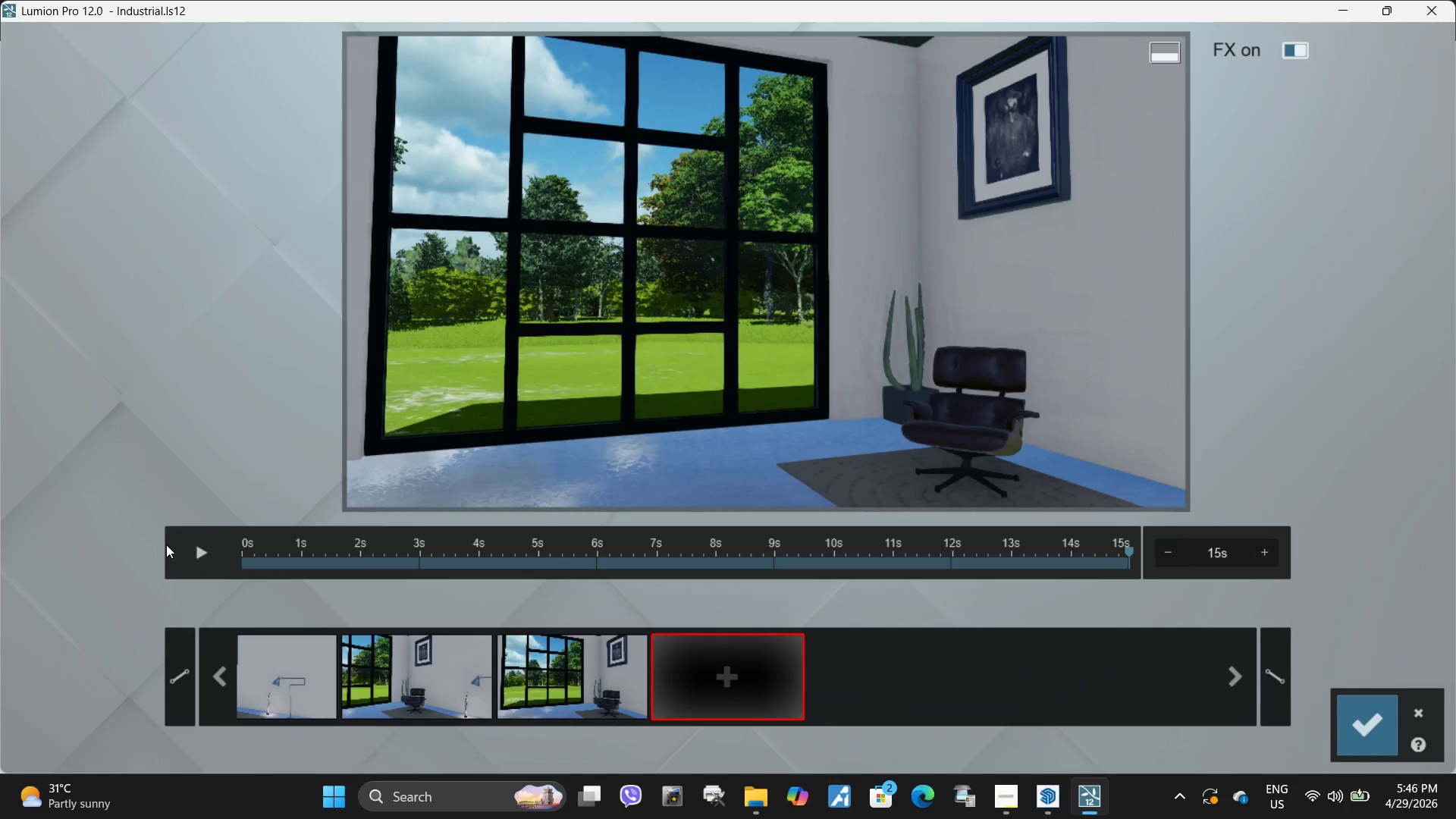 
left_click([209, 558])
 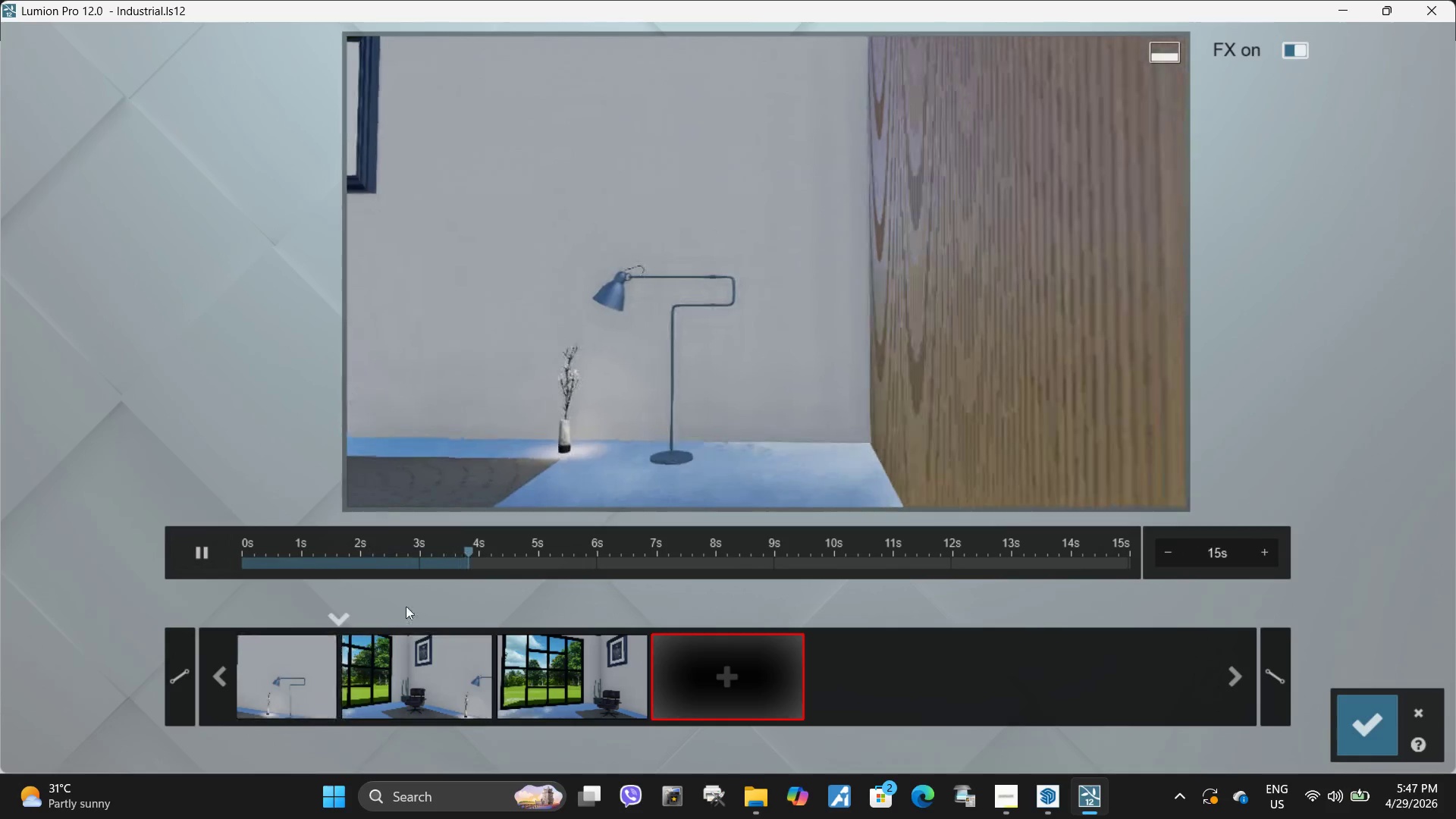 
wait(5.11)
 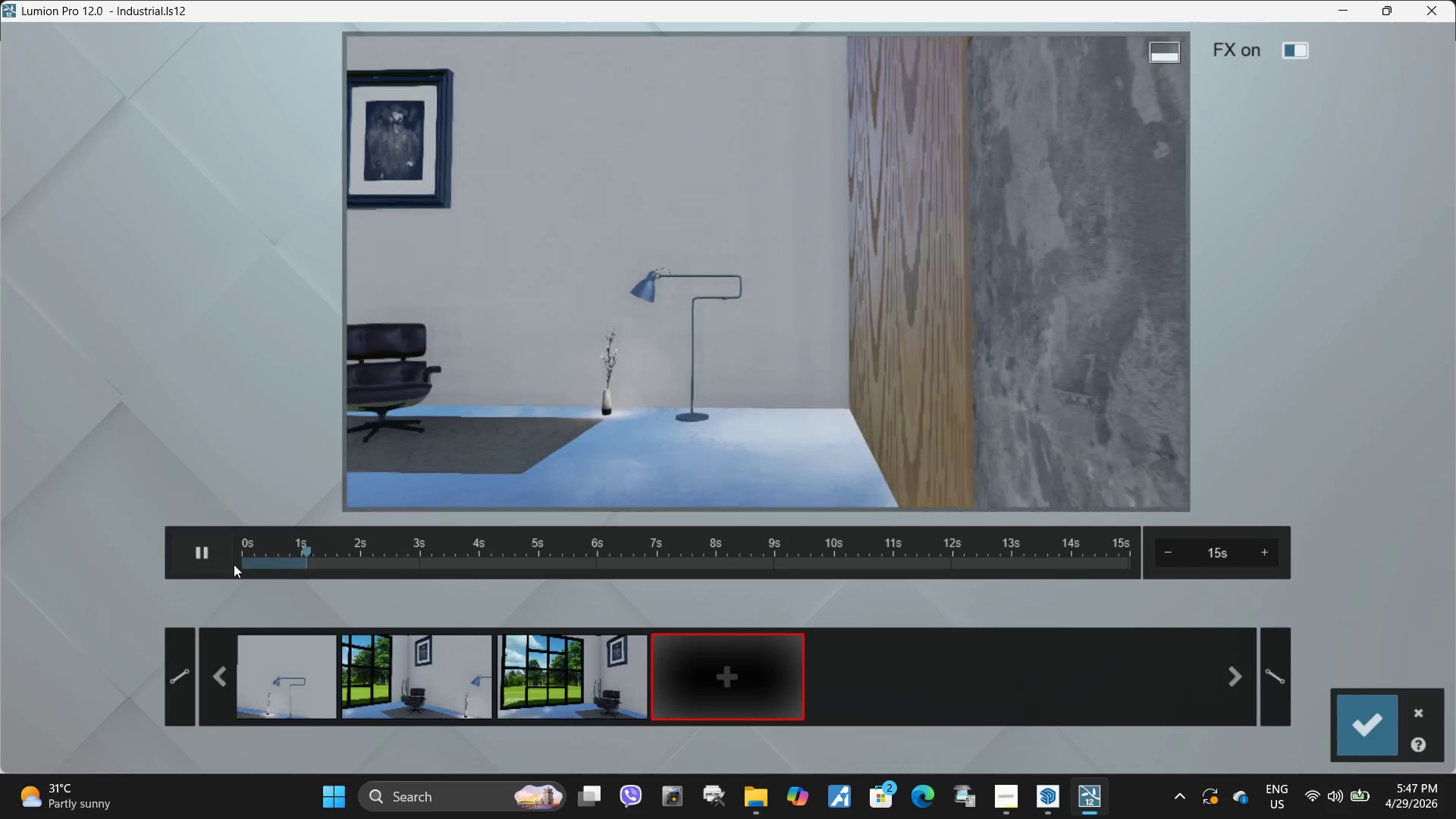 
left_click([300, 686])
 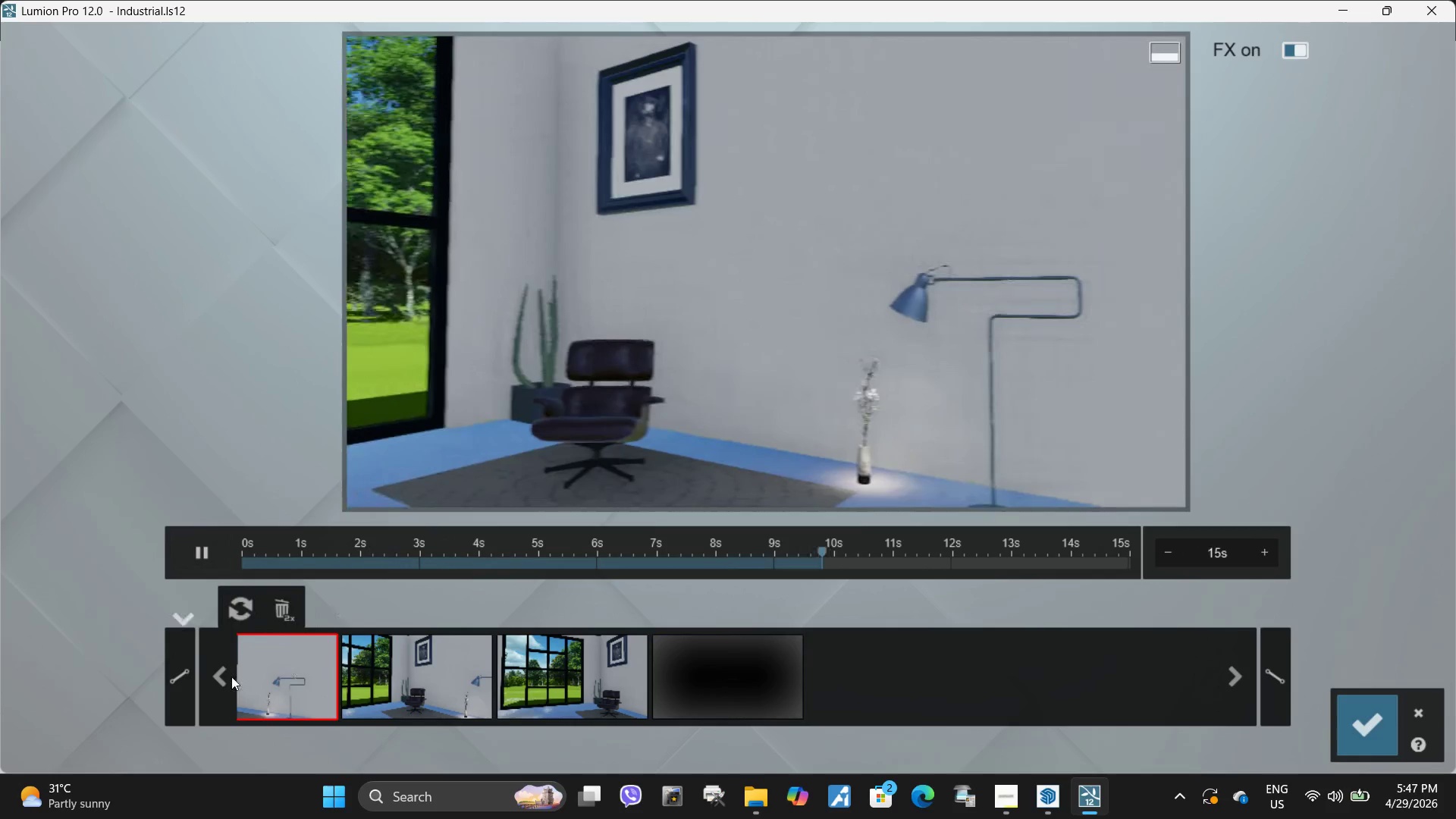 
left_click([220, 677])
 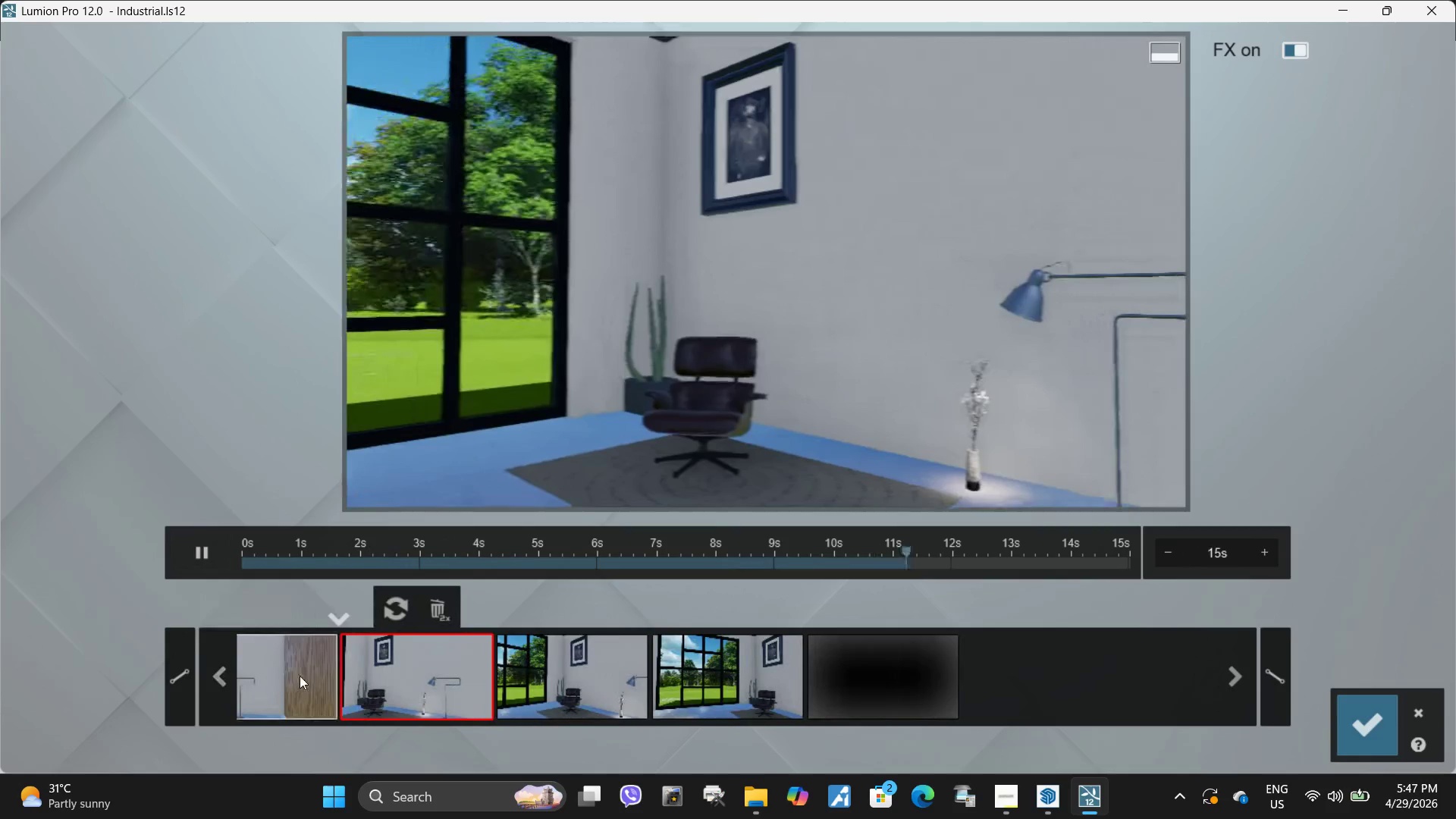 
left_click([300, 676])
 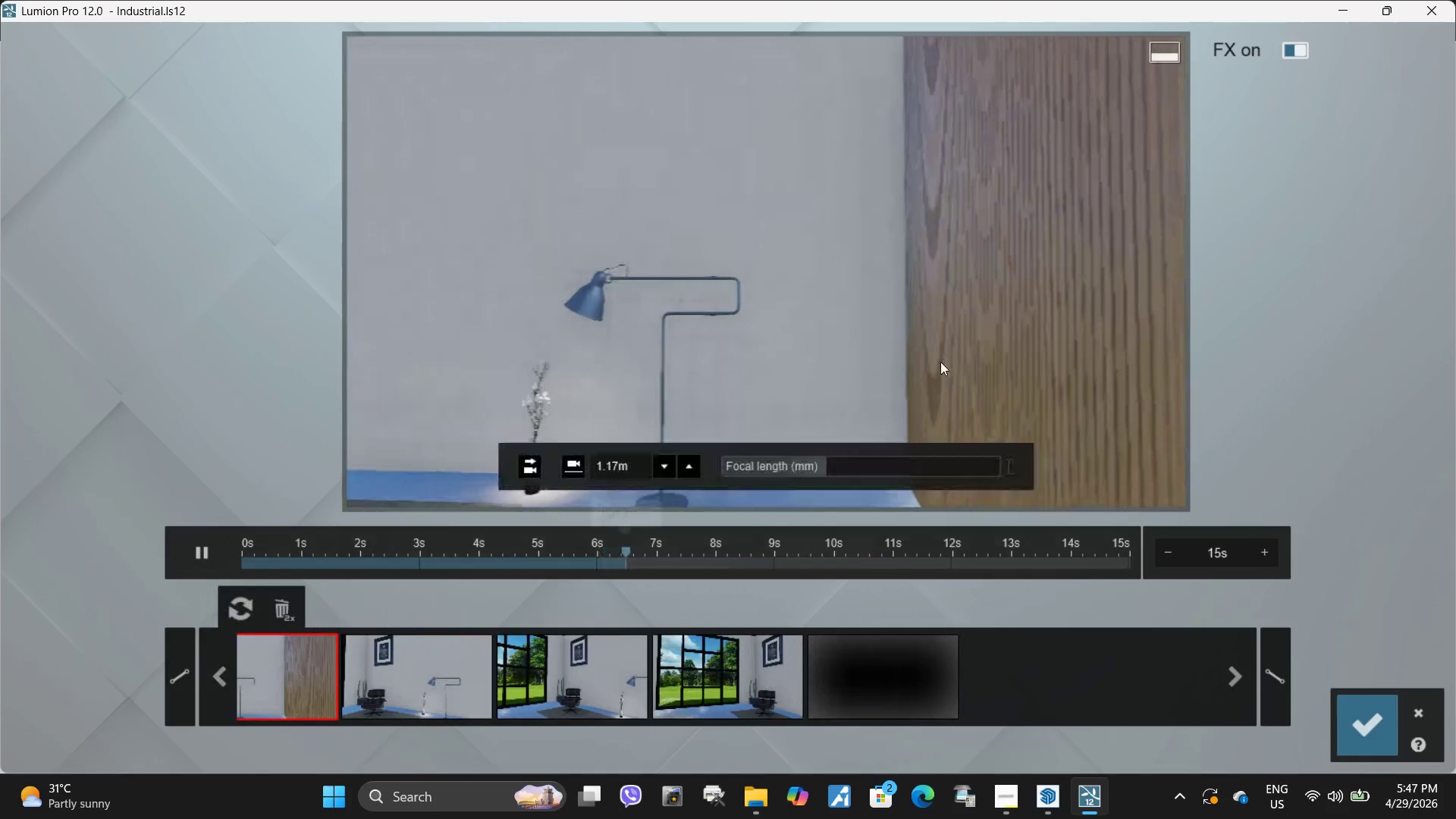 
key(A)
 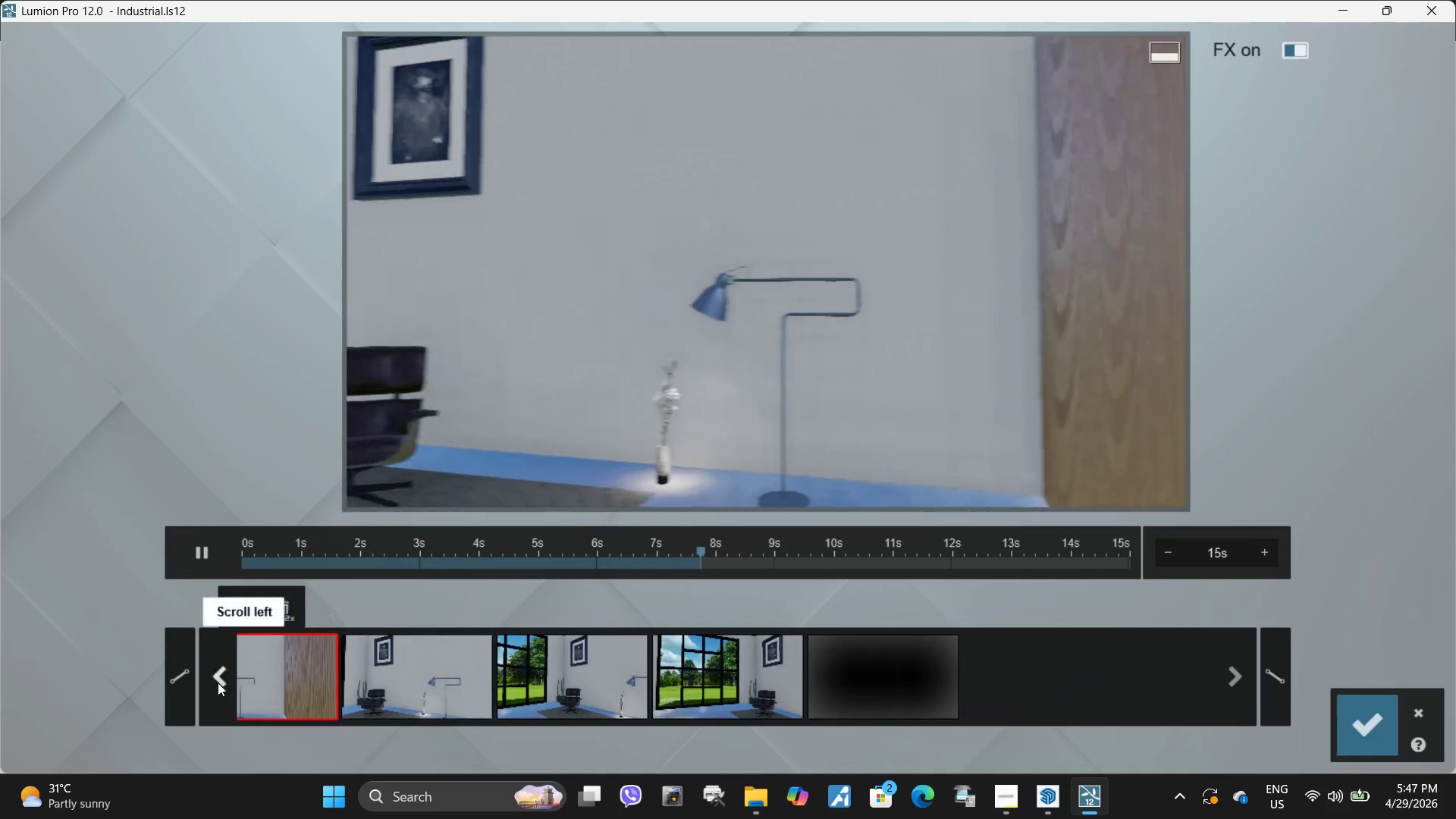 
double_click([216, 682])
 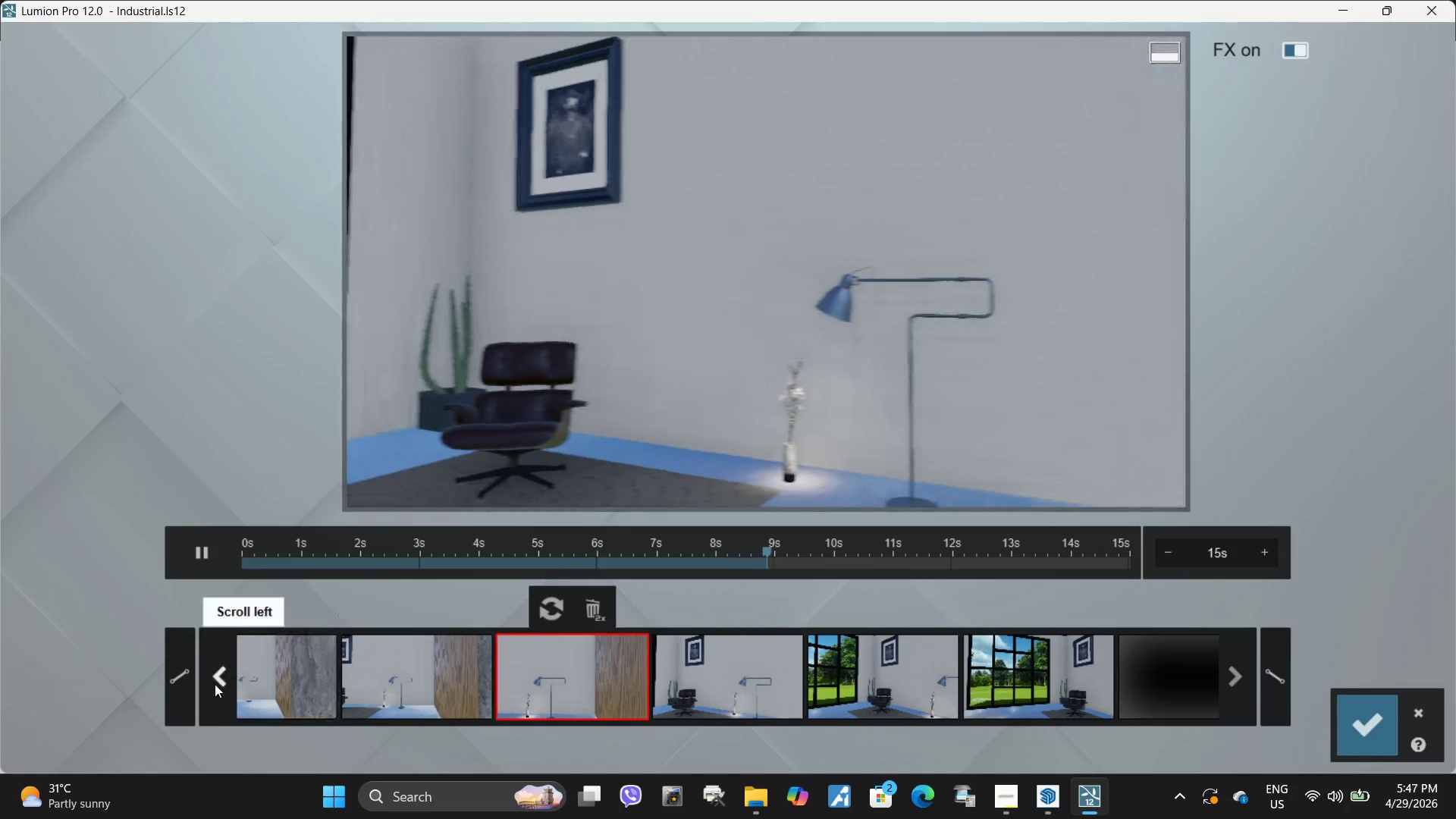 
double_click([213, 684])
 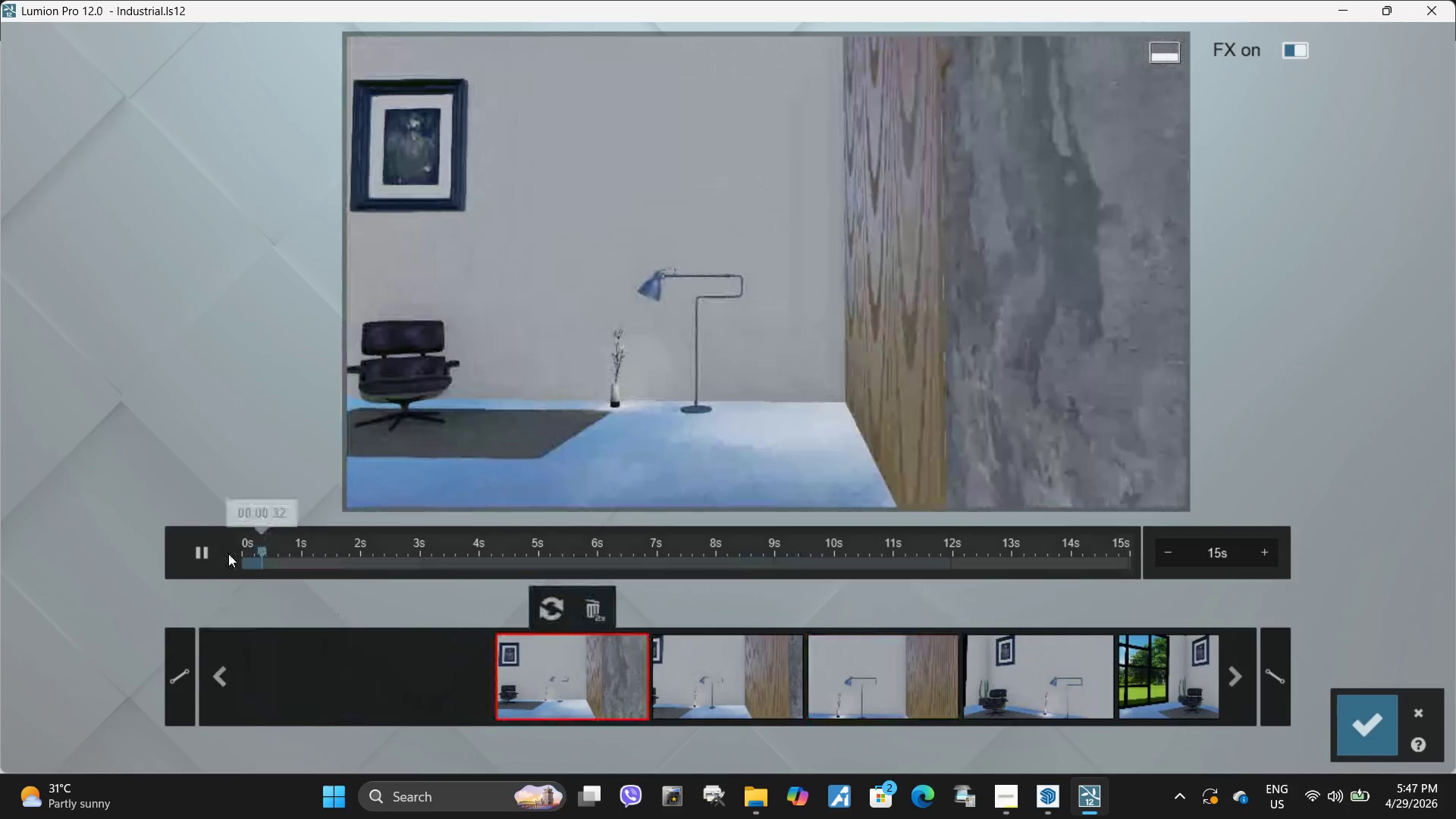 
left_click([206, 552])
 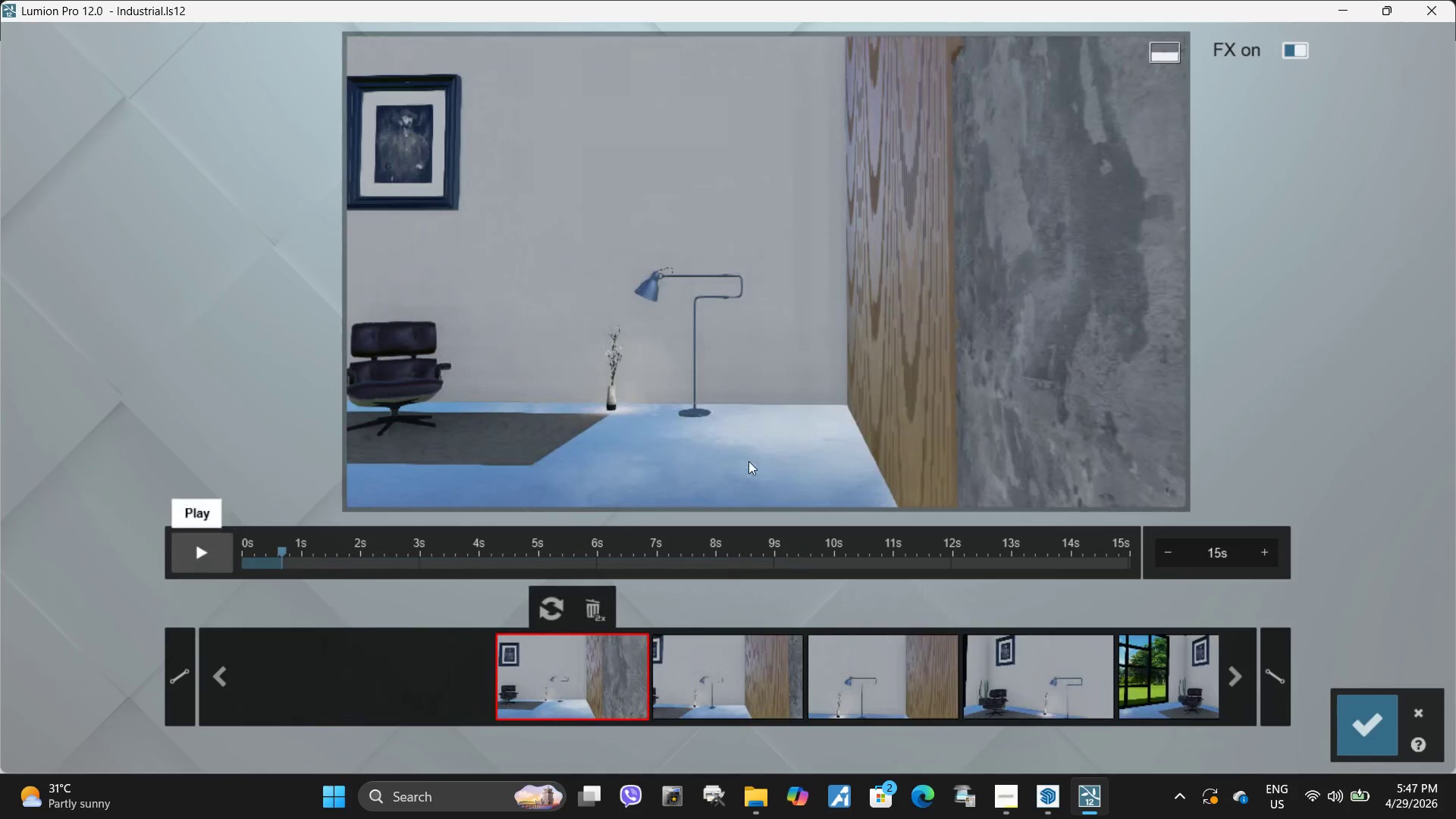 
type(asaawaaaaaaaa)
 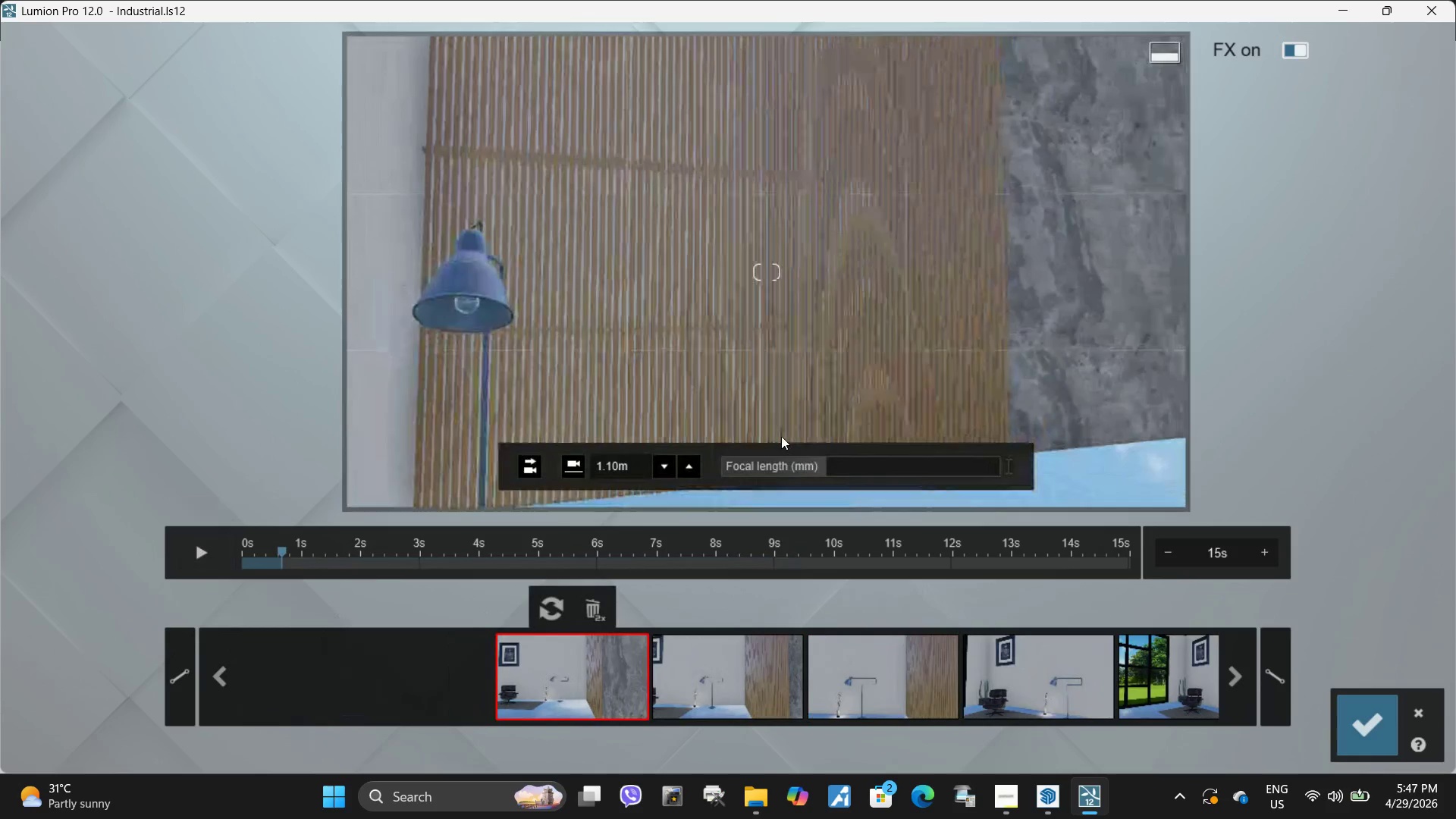 
key(D)
 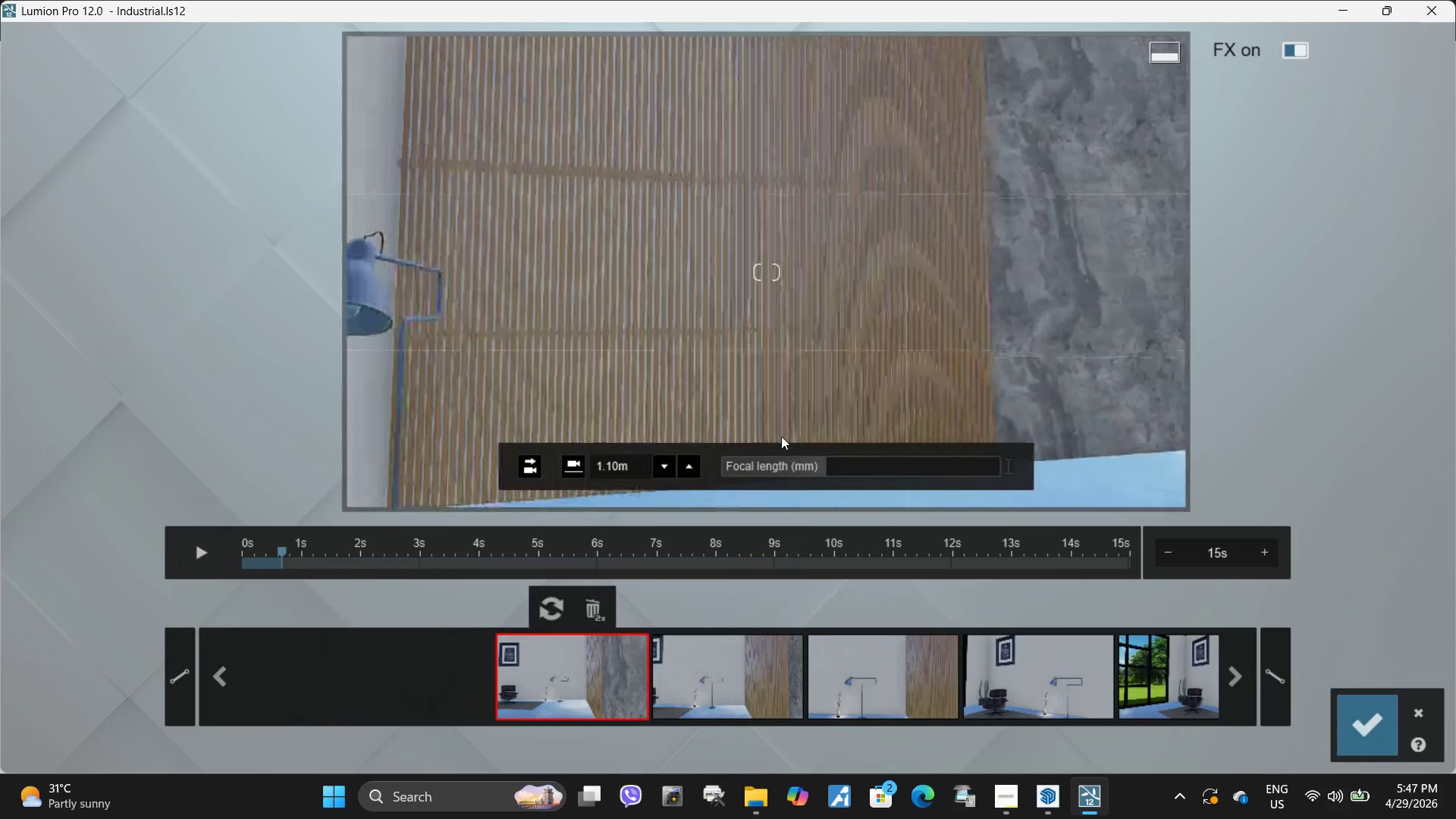 
hold_key(key=D, duration=1.11)
 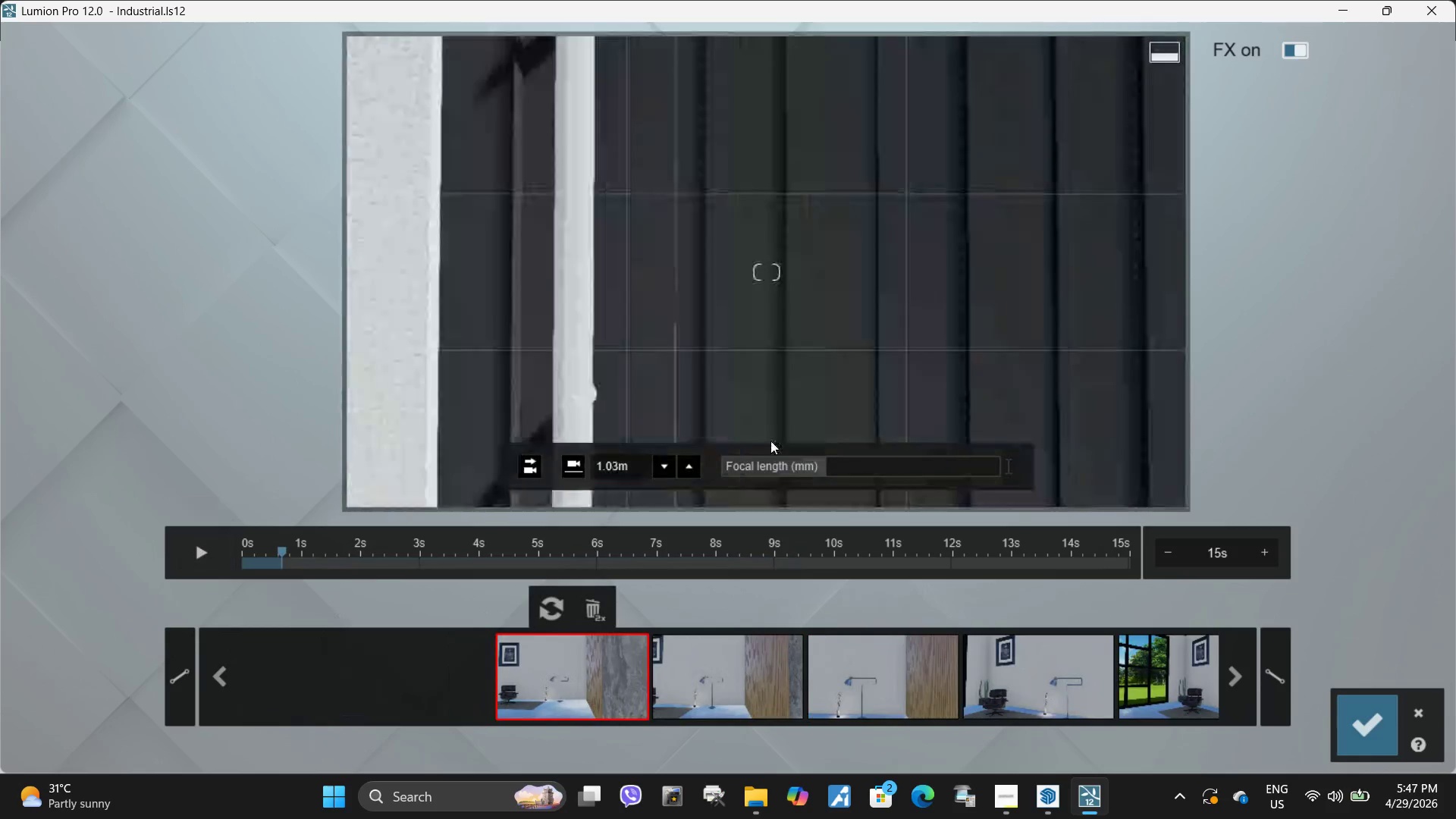 
type(sswwwwwwww)
 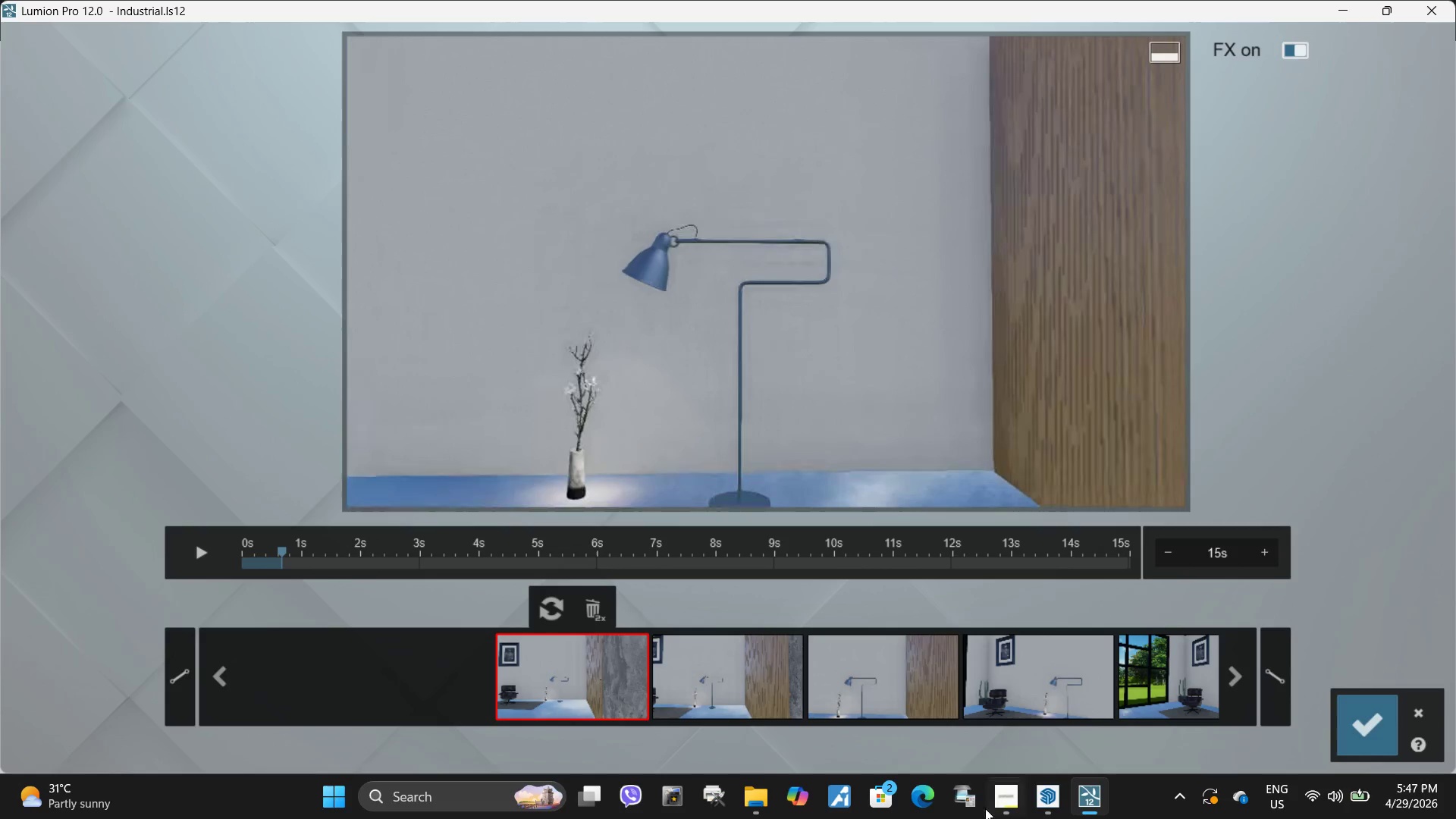 
hold_key(key=D, duration=0.33)
 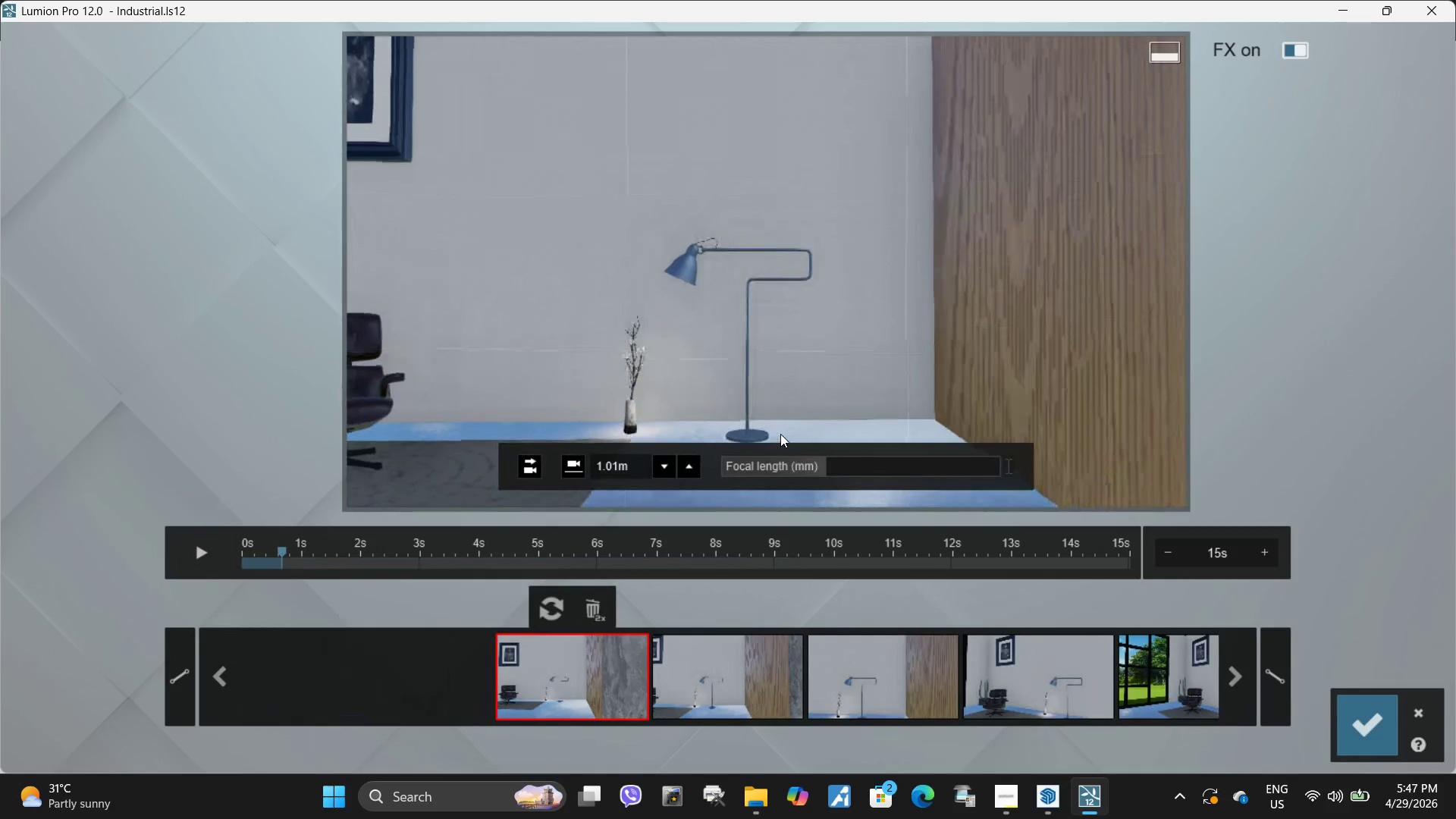 
key(W)
 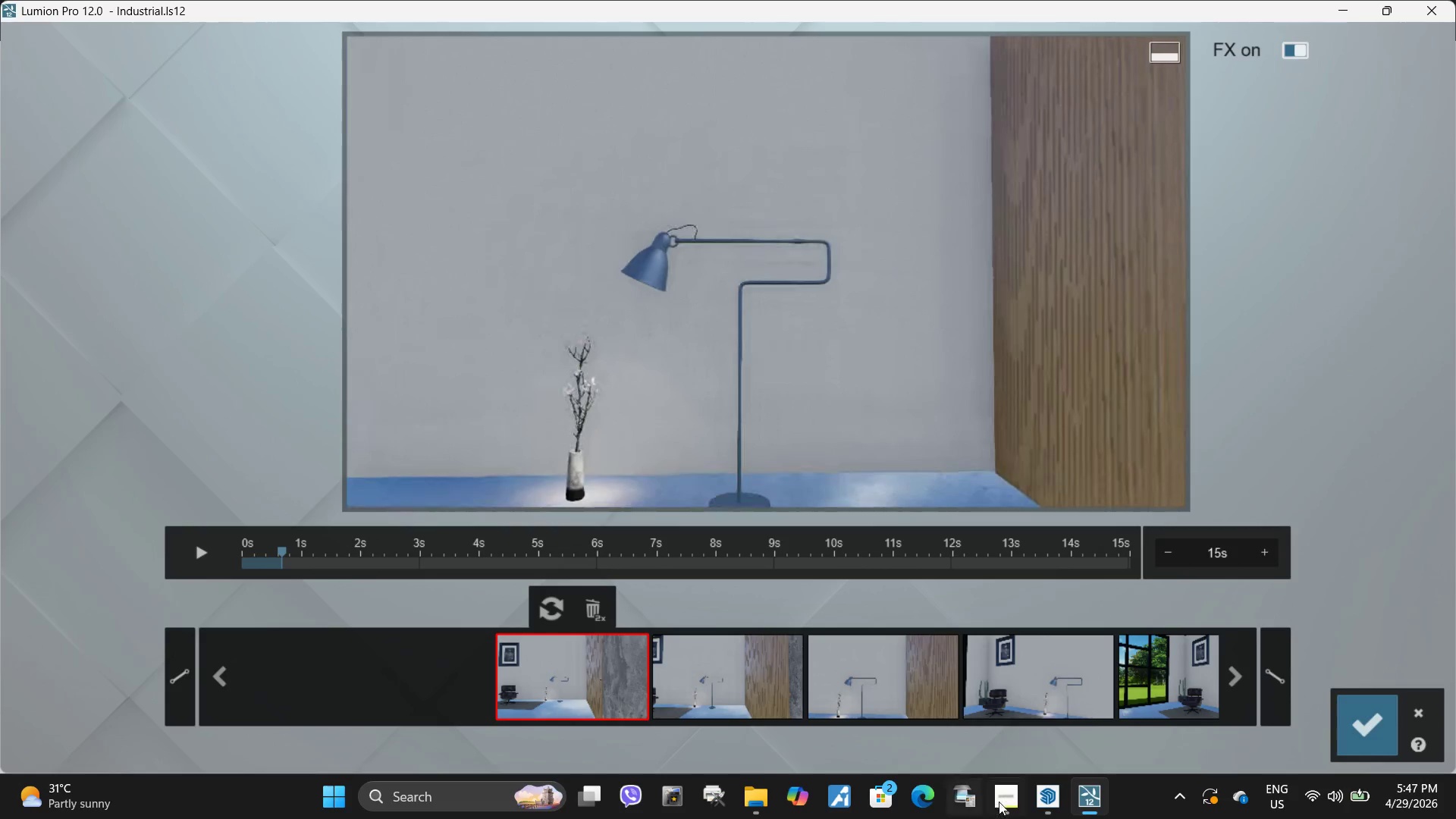 
left_click([1004, 799])